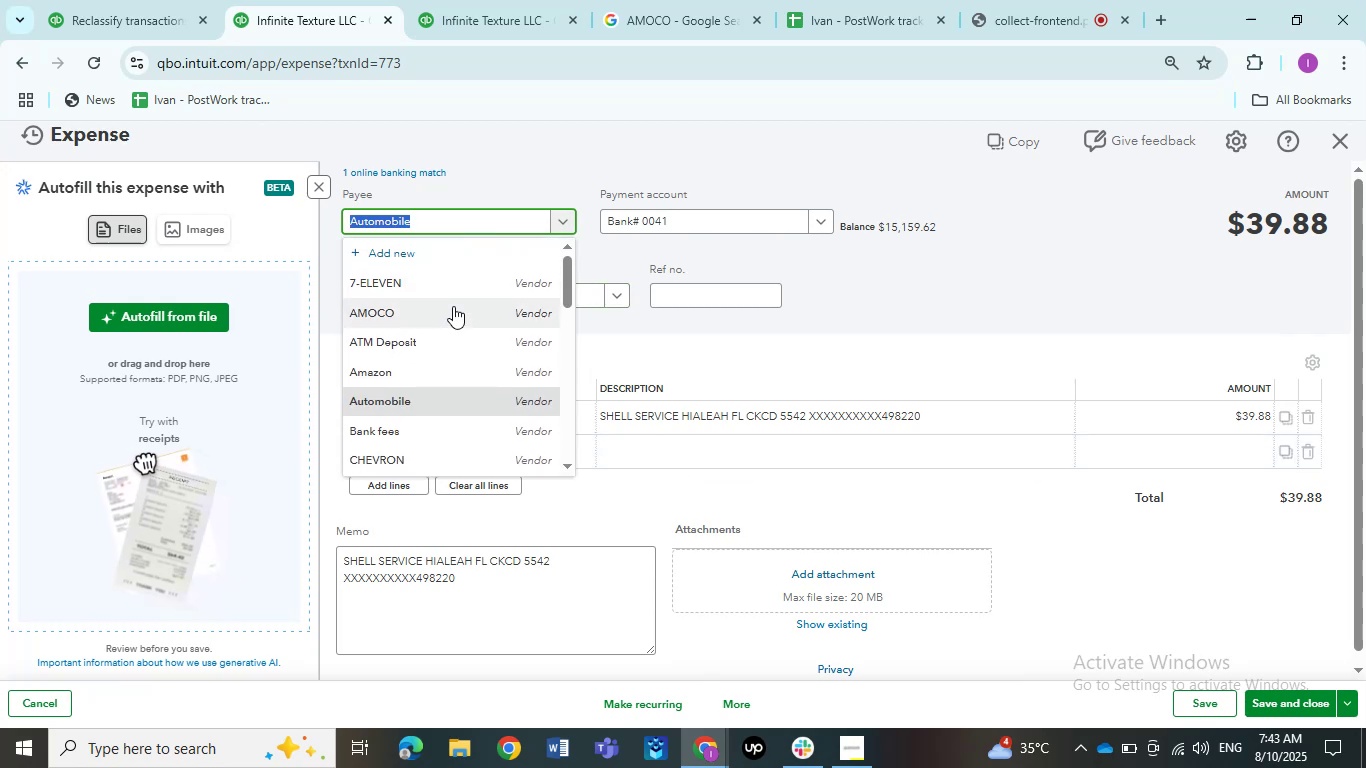 
scroll: coordinate [436, 366], scroll_direction: down, amount: 5.0
 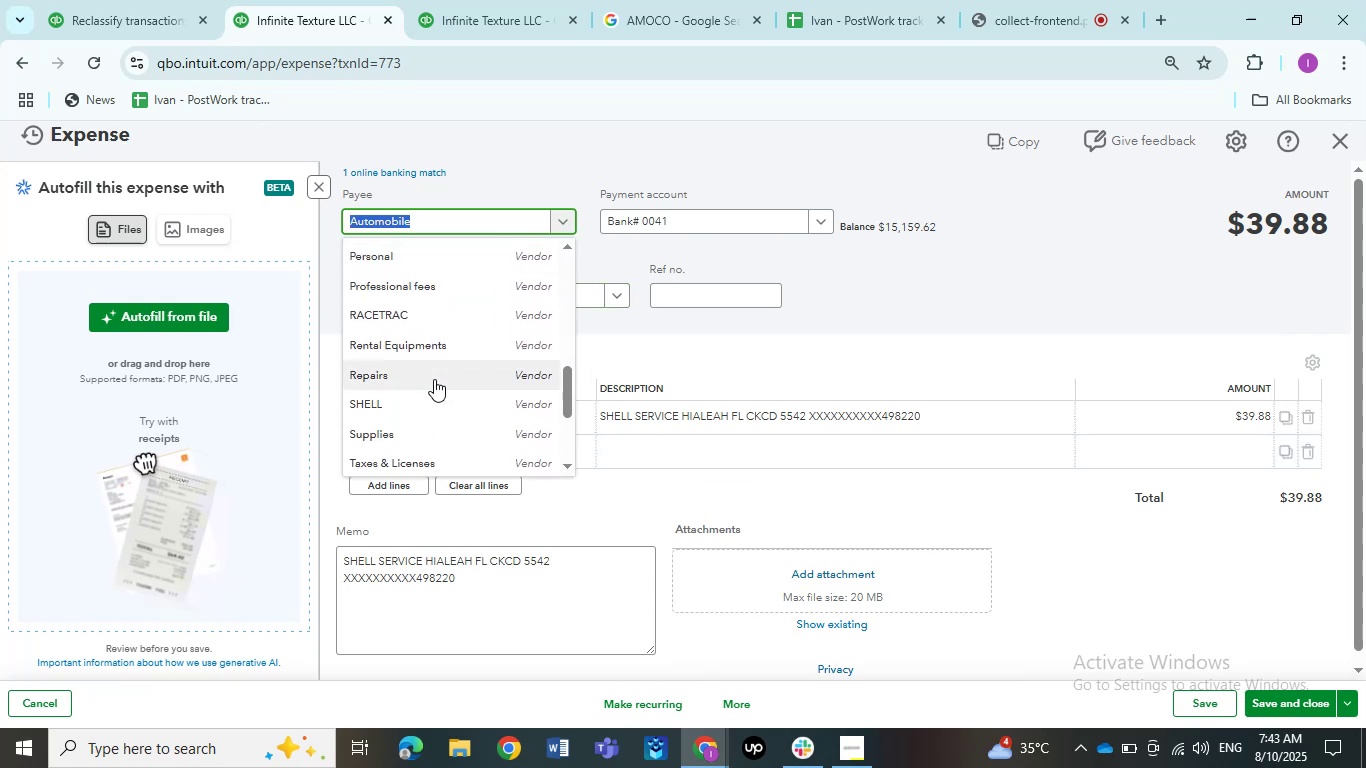 
left_click([430, 411])
 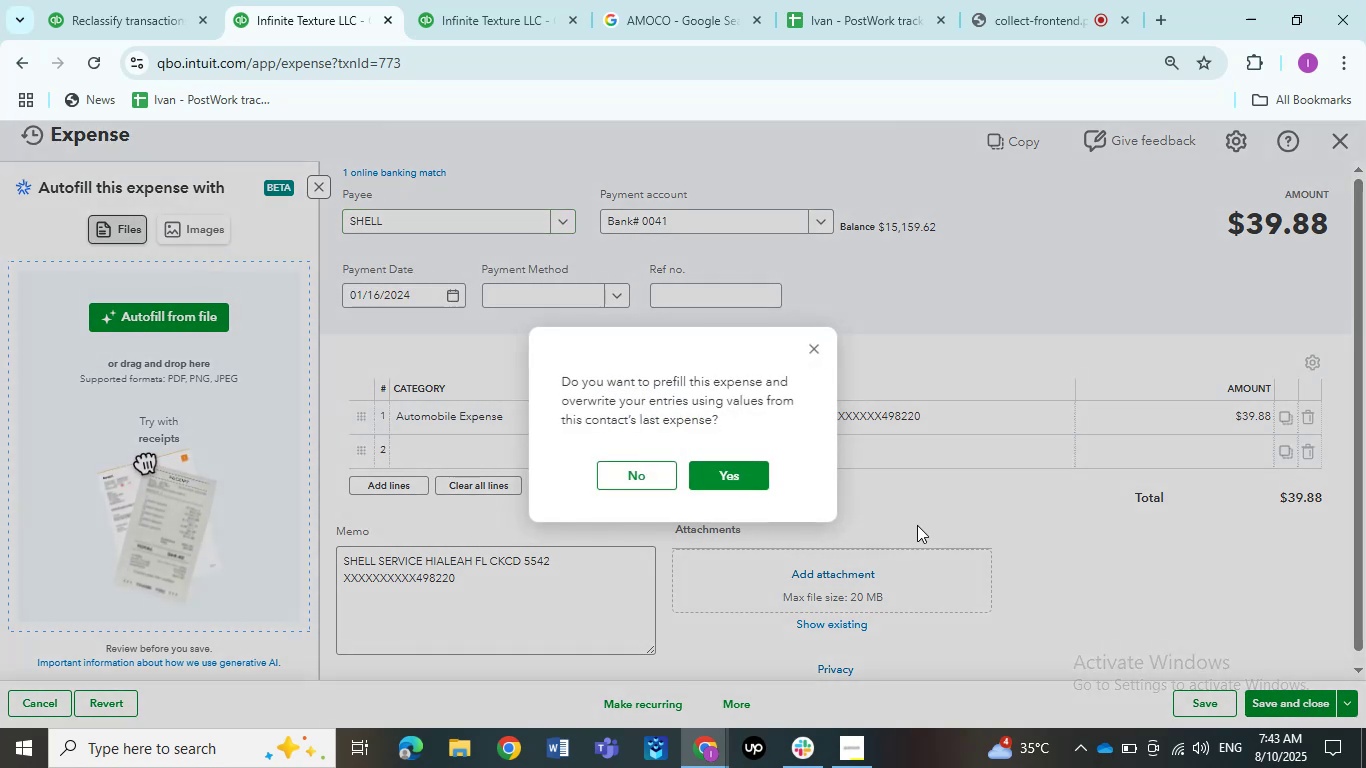 
left_click([635, 476])
 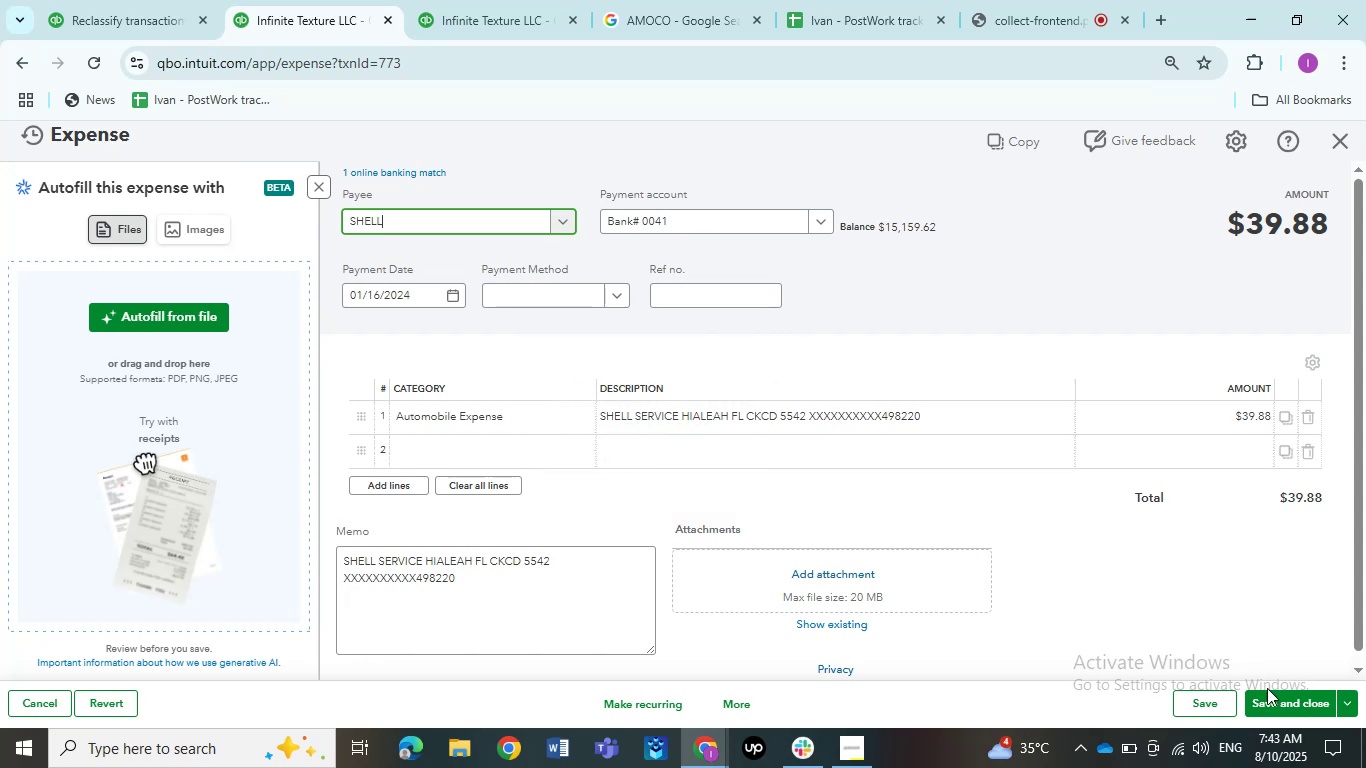 
left_click([1287, 707])
 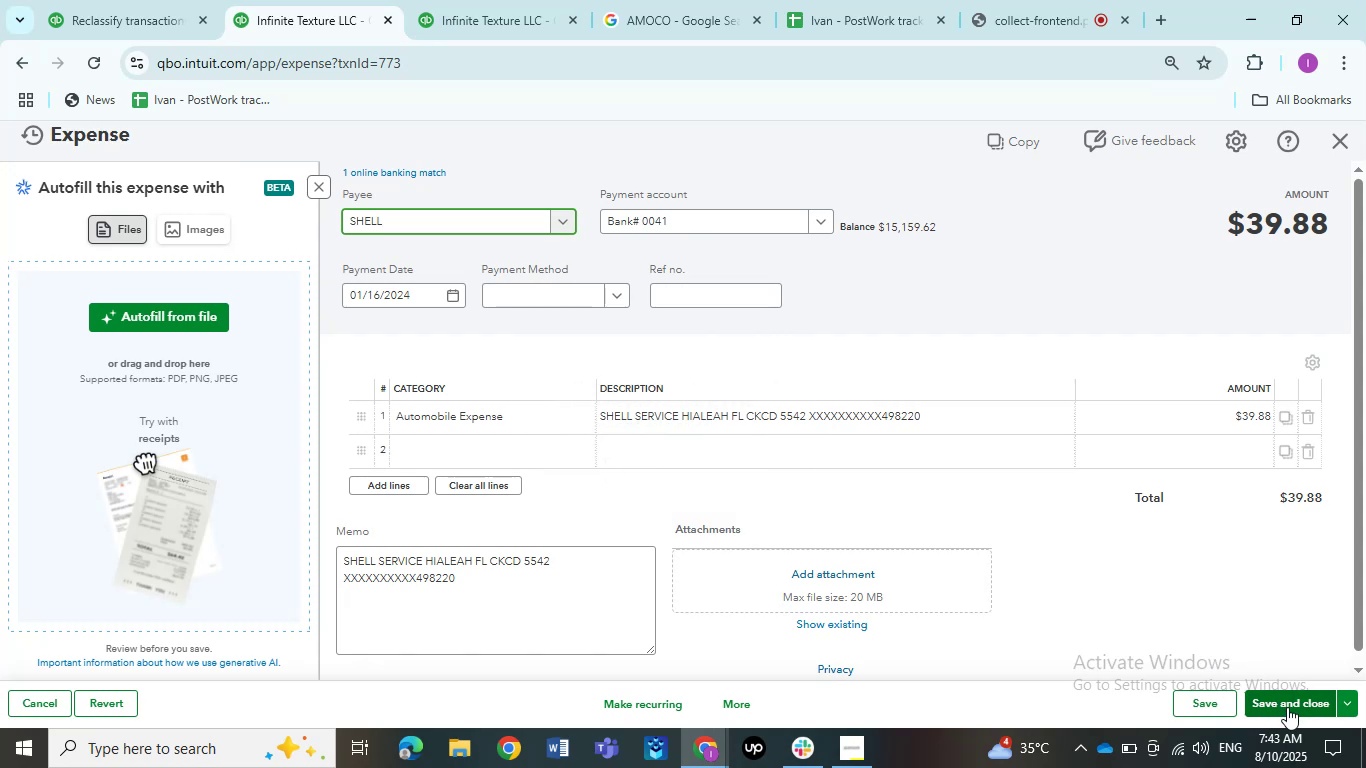 
mouse_move([1274, 659])
 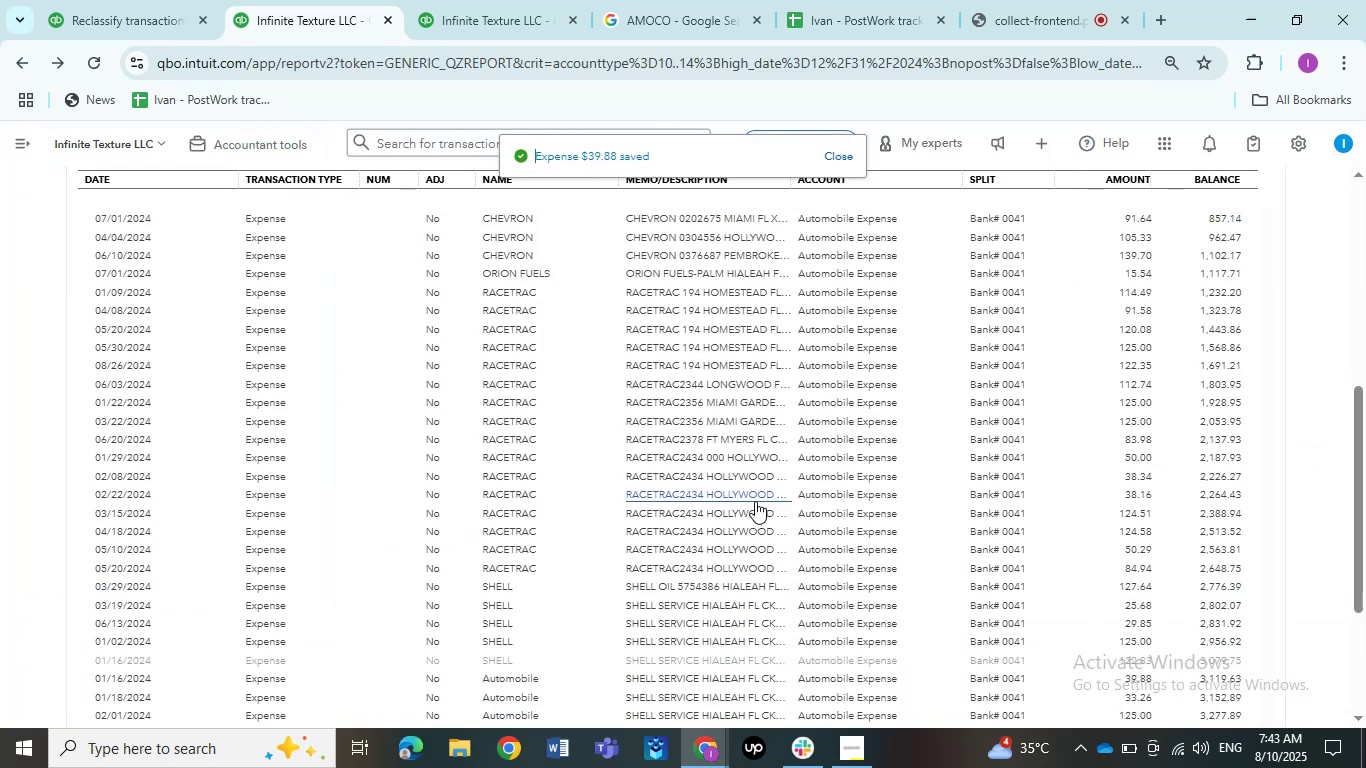 
wait(8.18)
 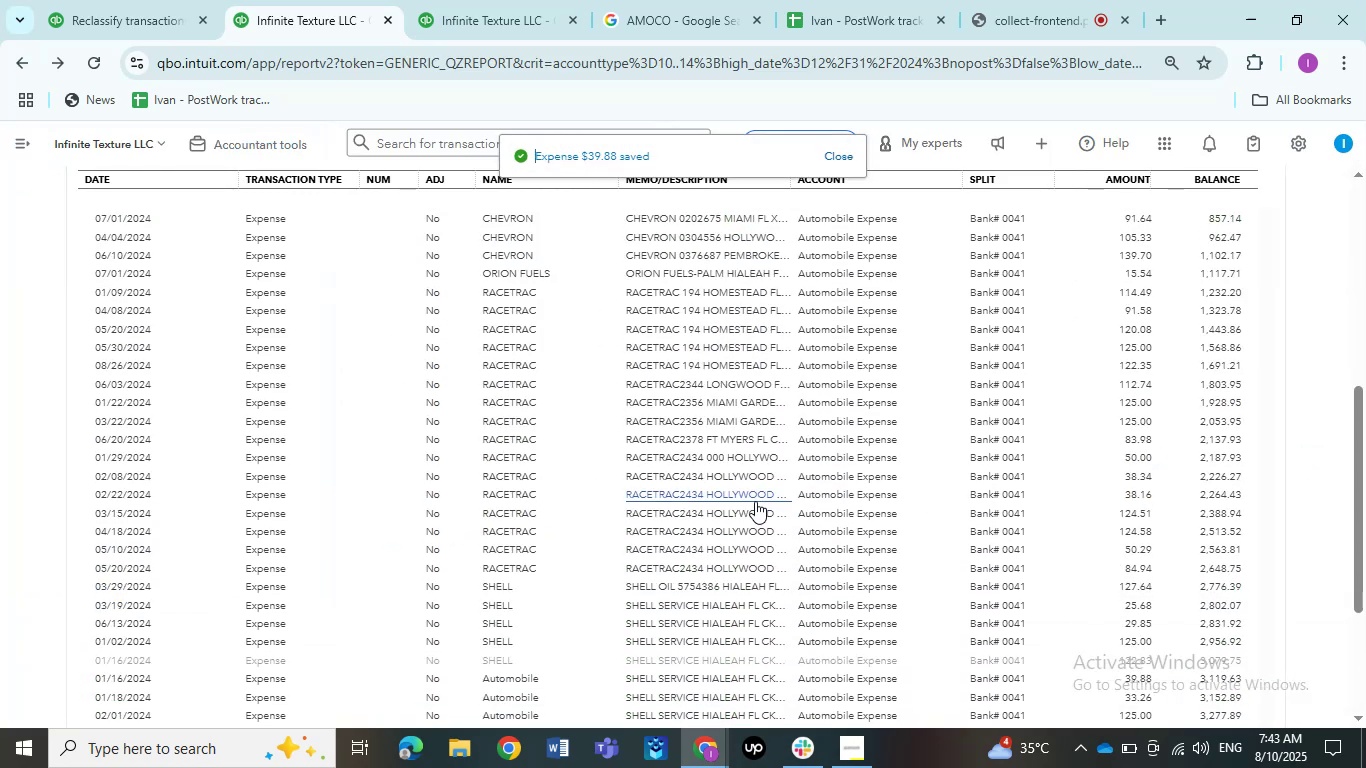 
left_click([706, 462])
 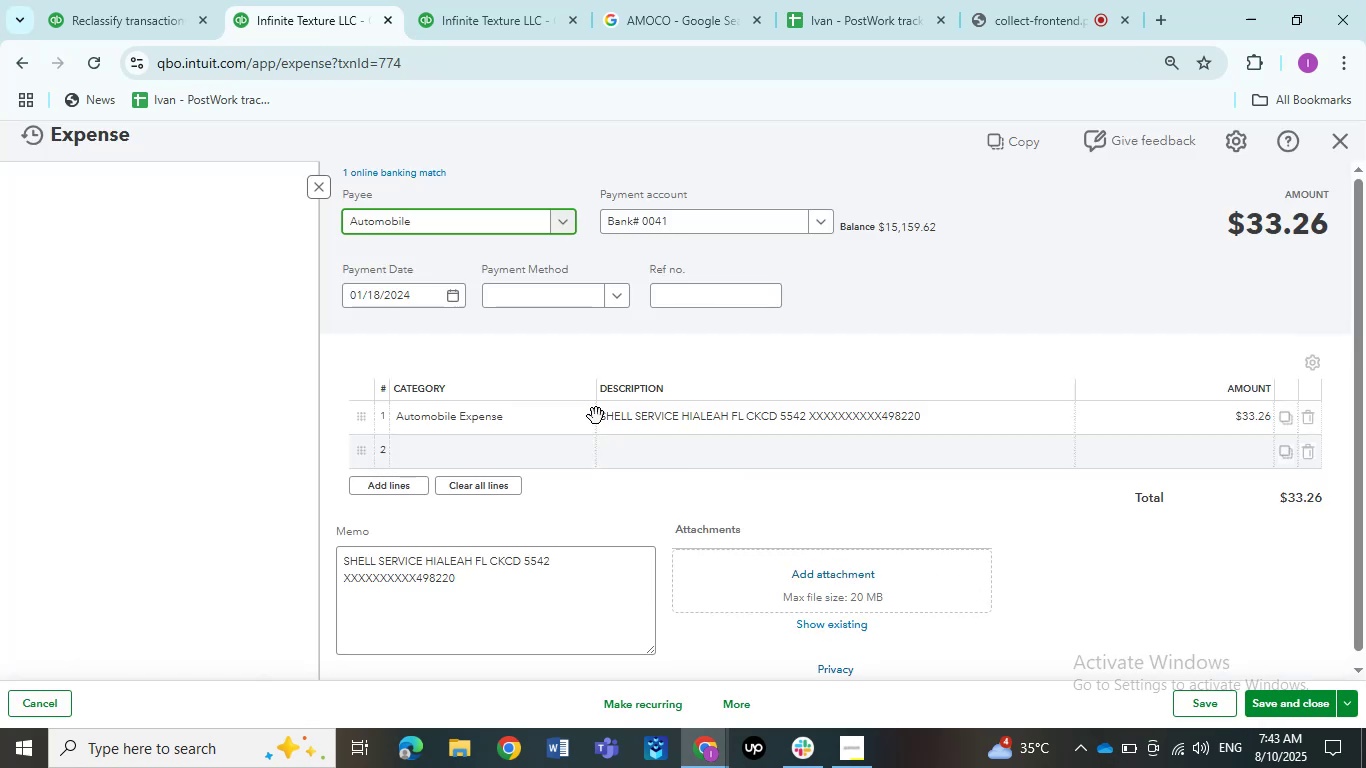 
left_click([438, 213])
 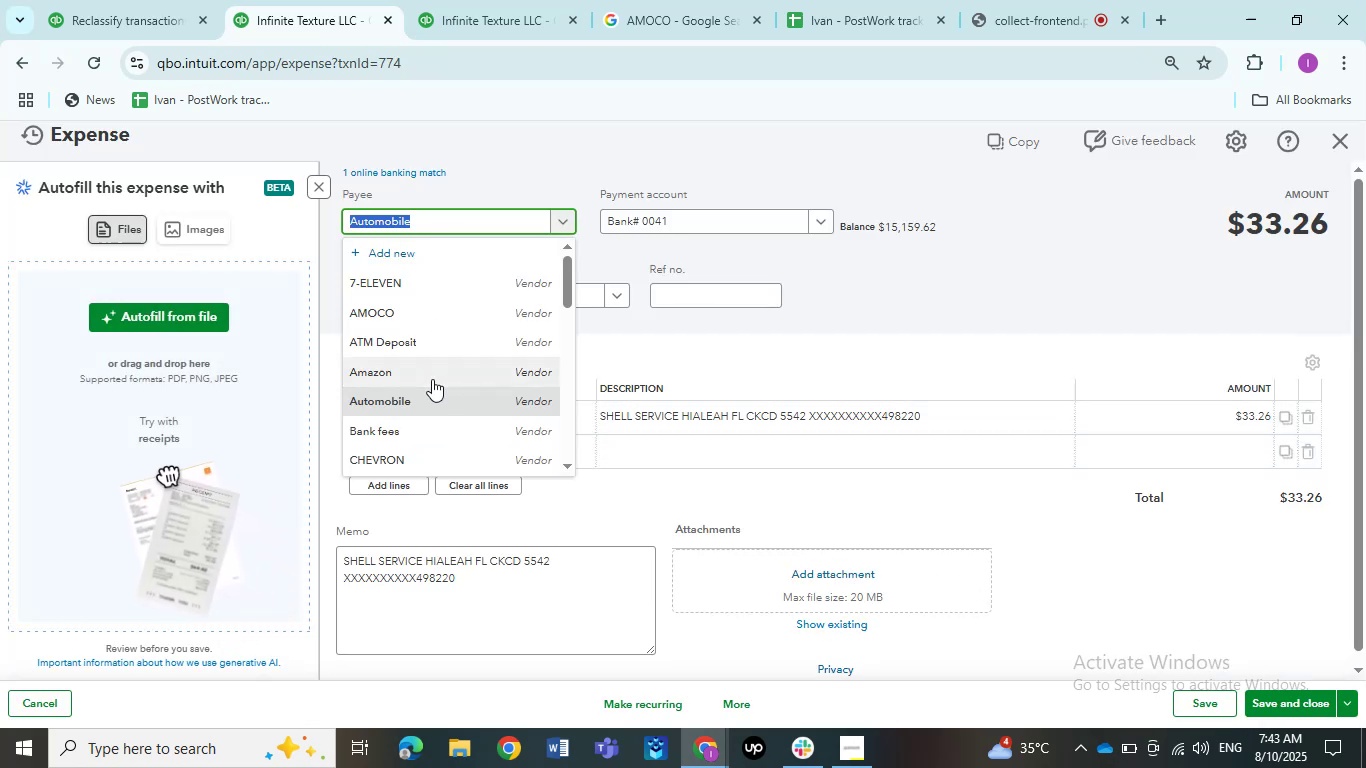 
scroll: coordinate [463, 392], scroll_direction: down, amount: 2.0
 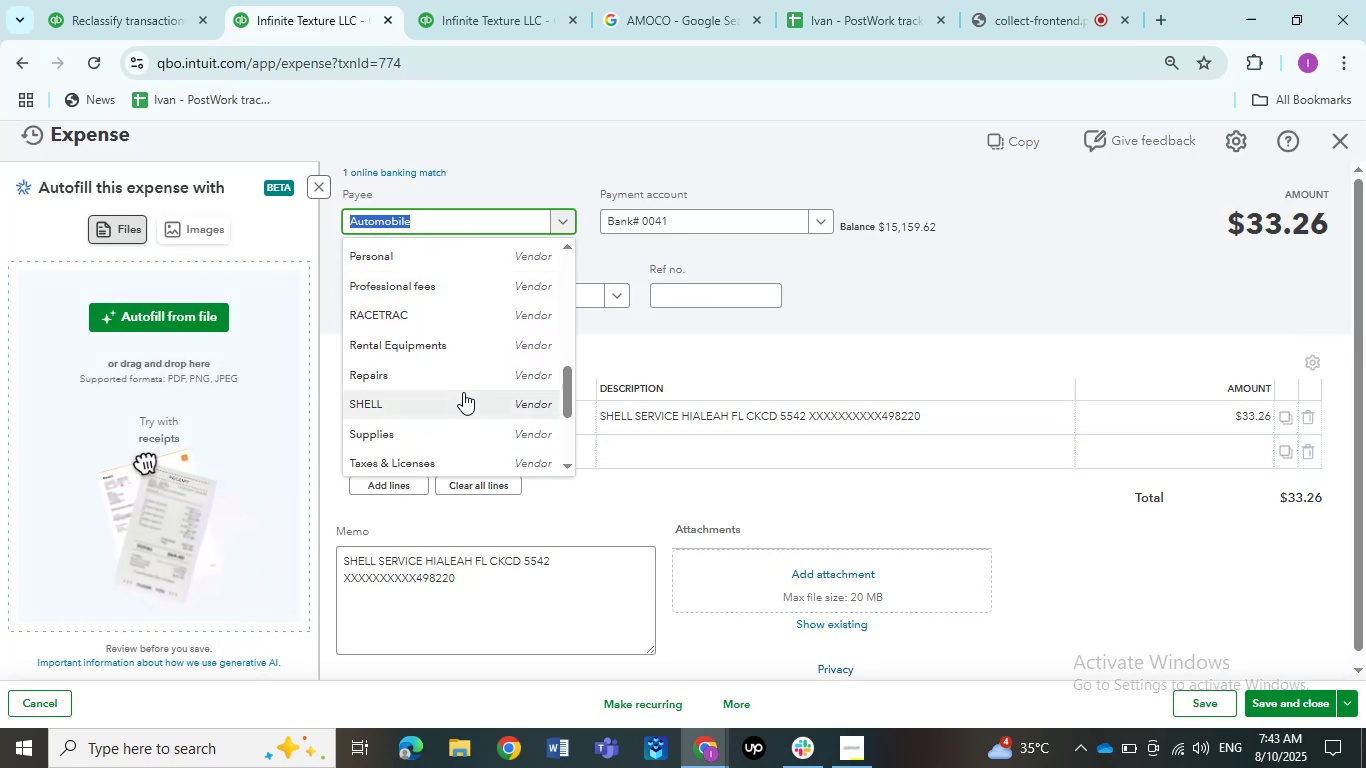 
left_click([463, 392])
 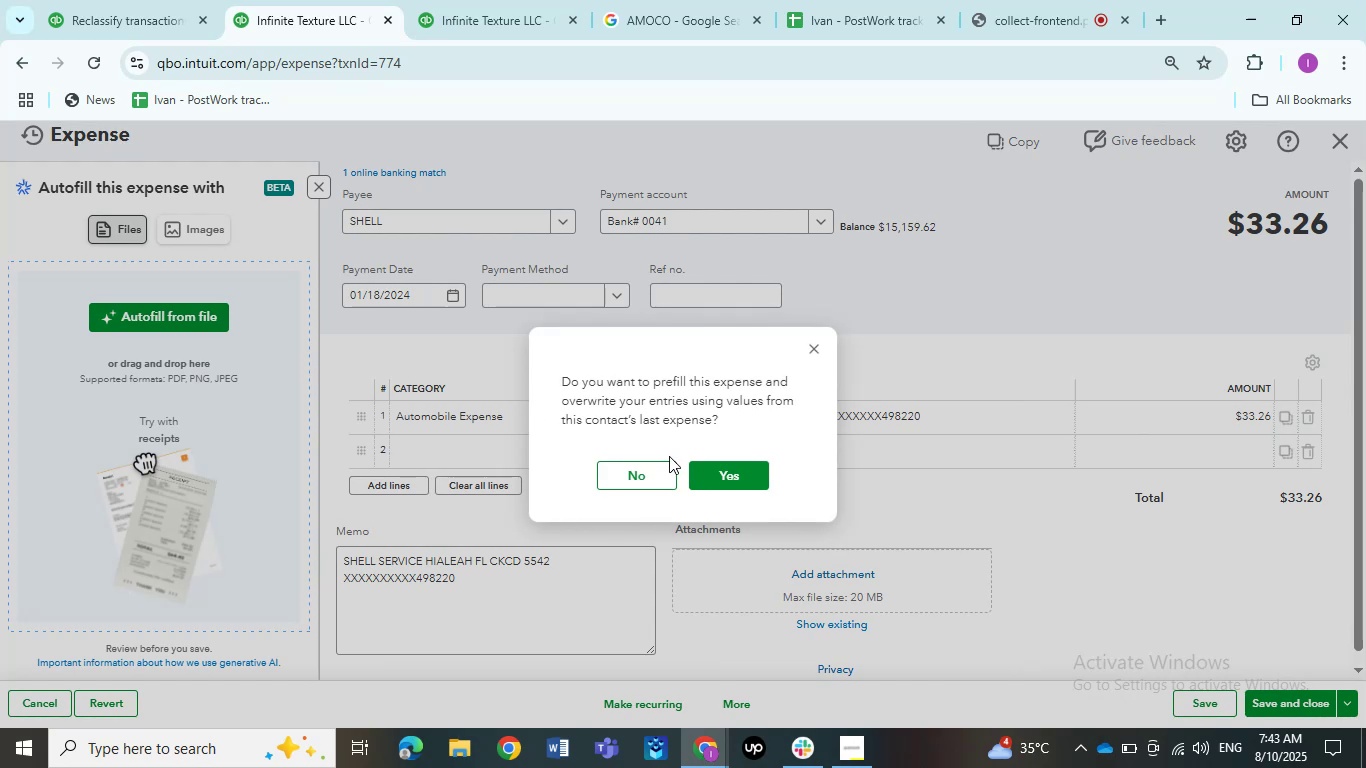 
left_click([662, 488])
 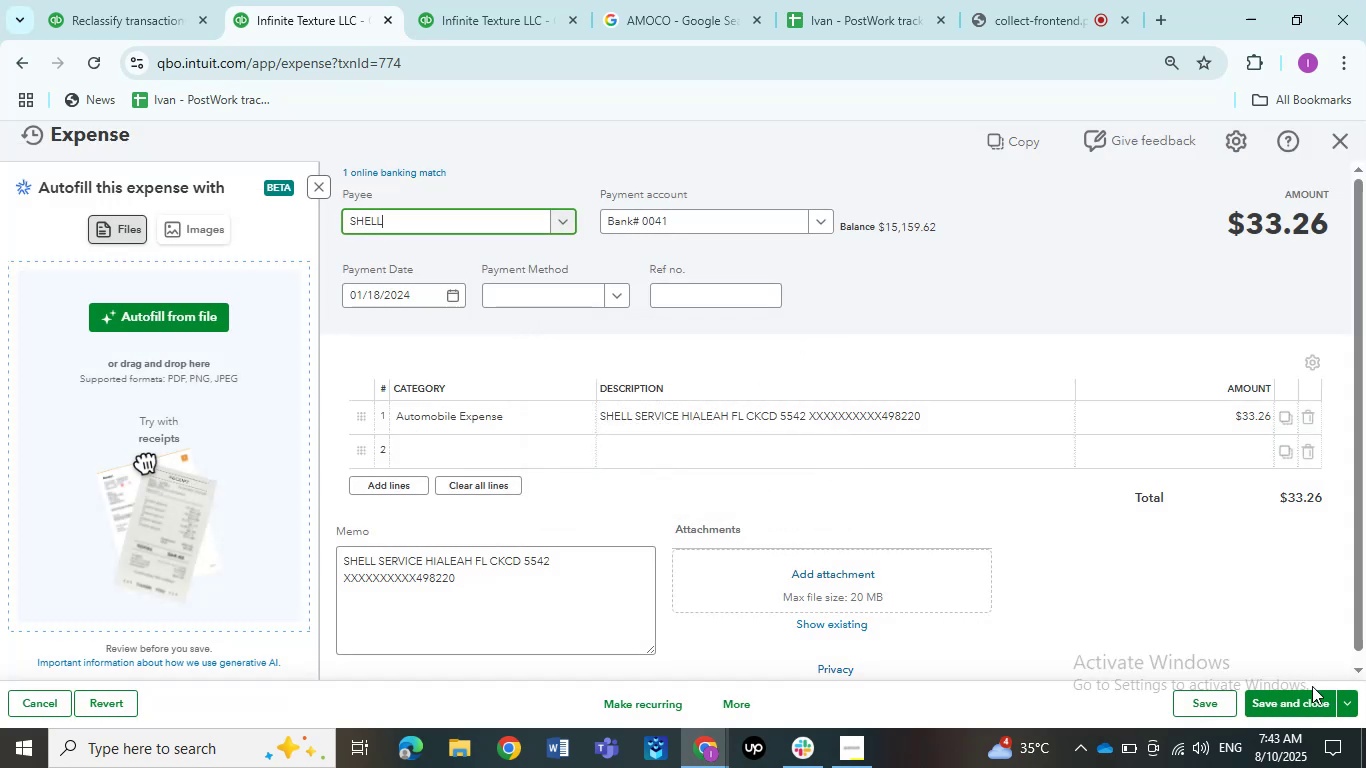 
left_click([1296, 700])
 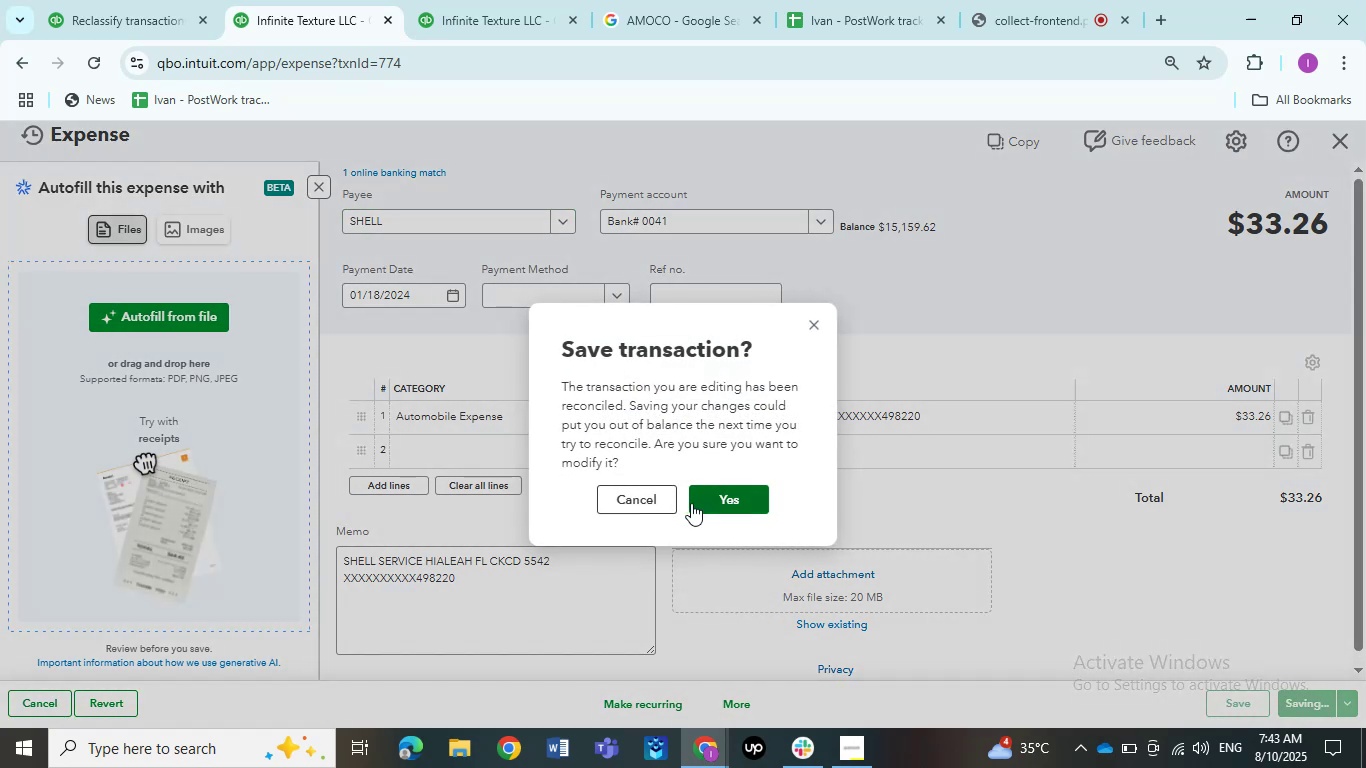 
left_click([691, 503])
 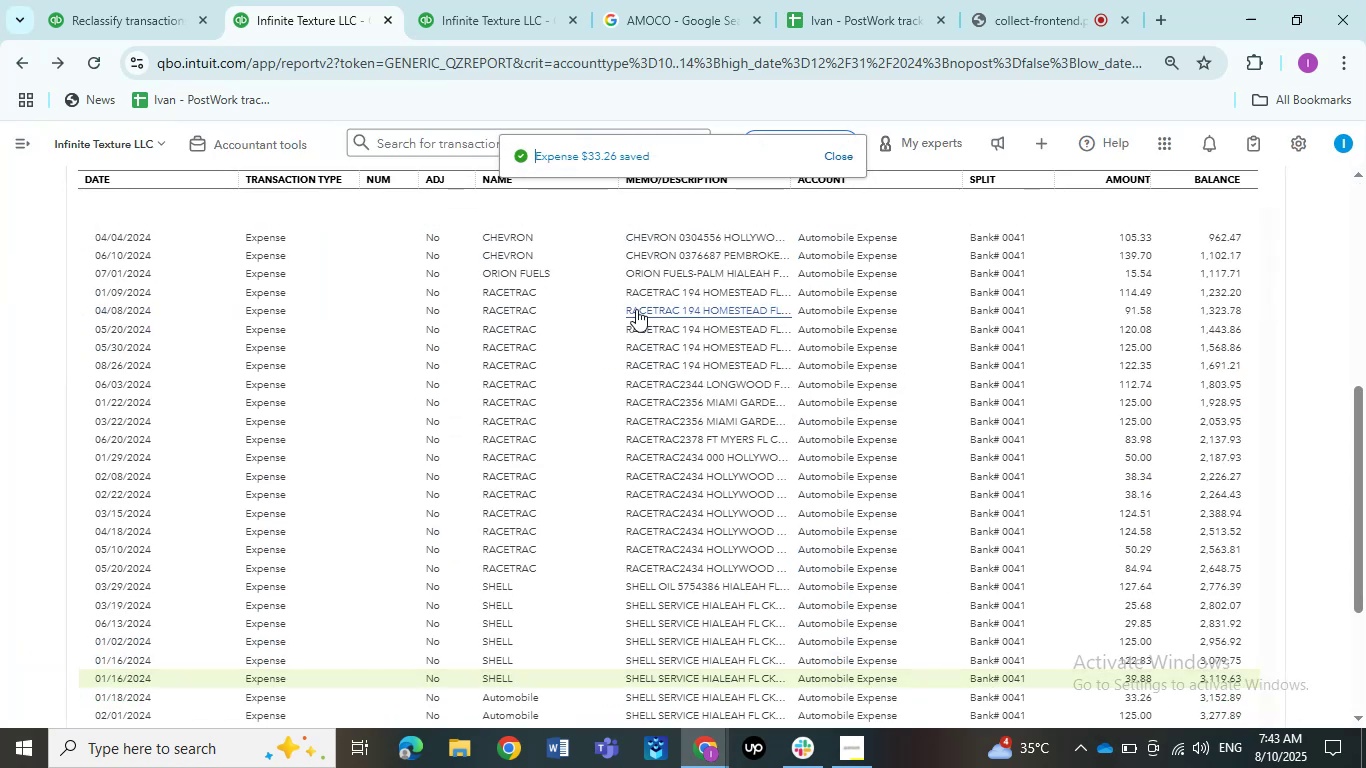 
scroll: coordinate [612, 458], scroll_direction: down, amount: 3.0
 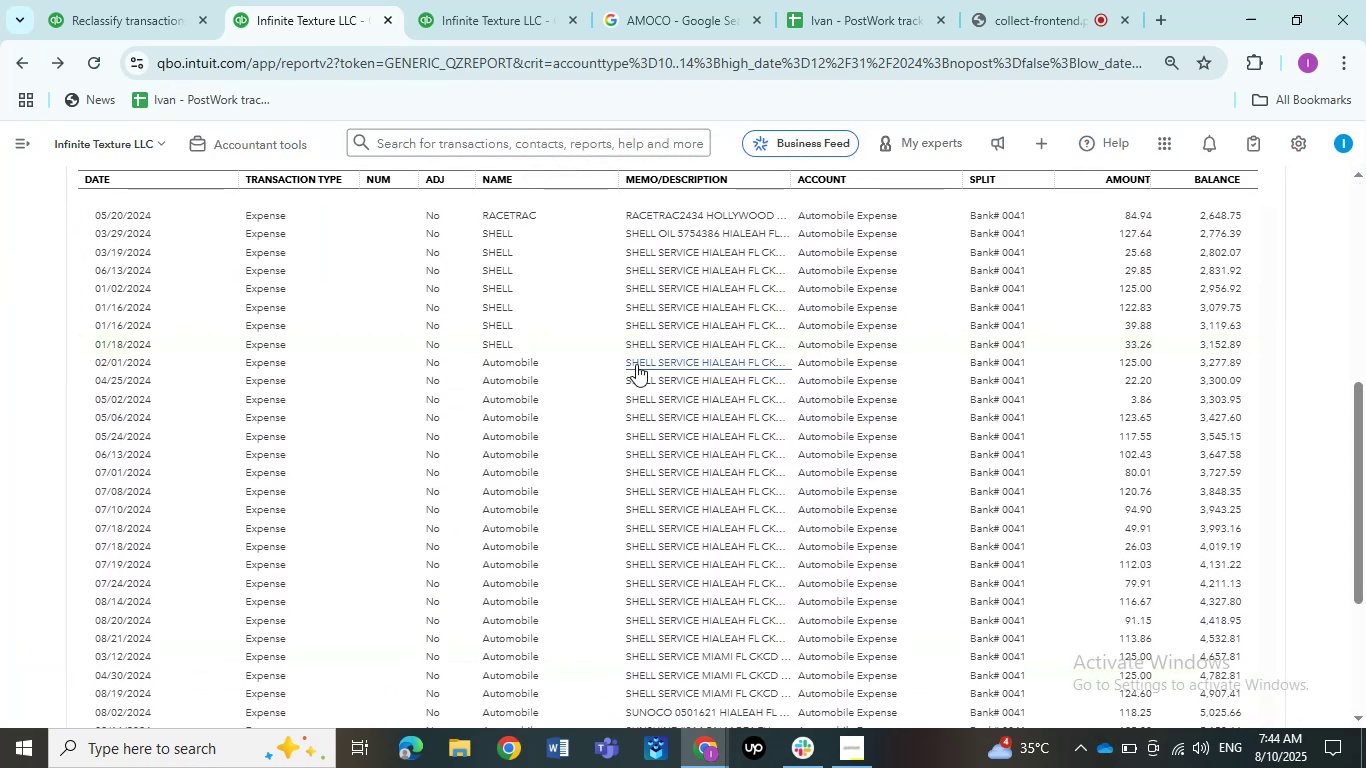 
left_click([636, 364])
 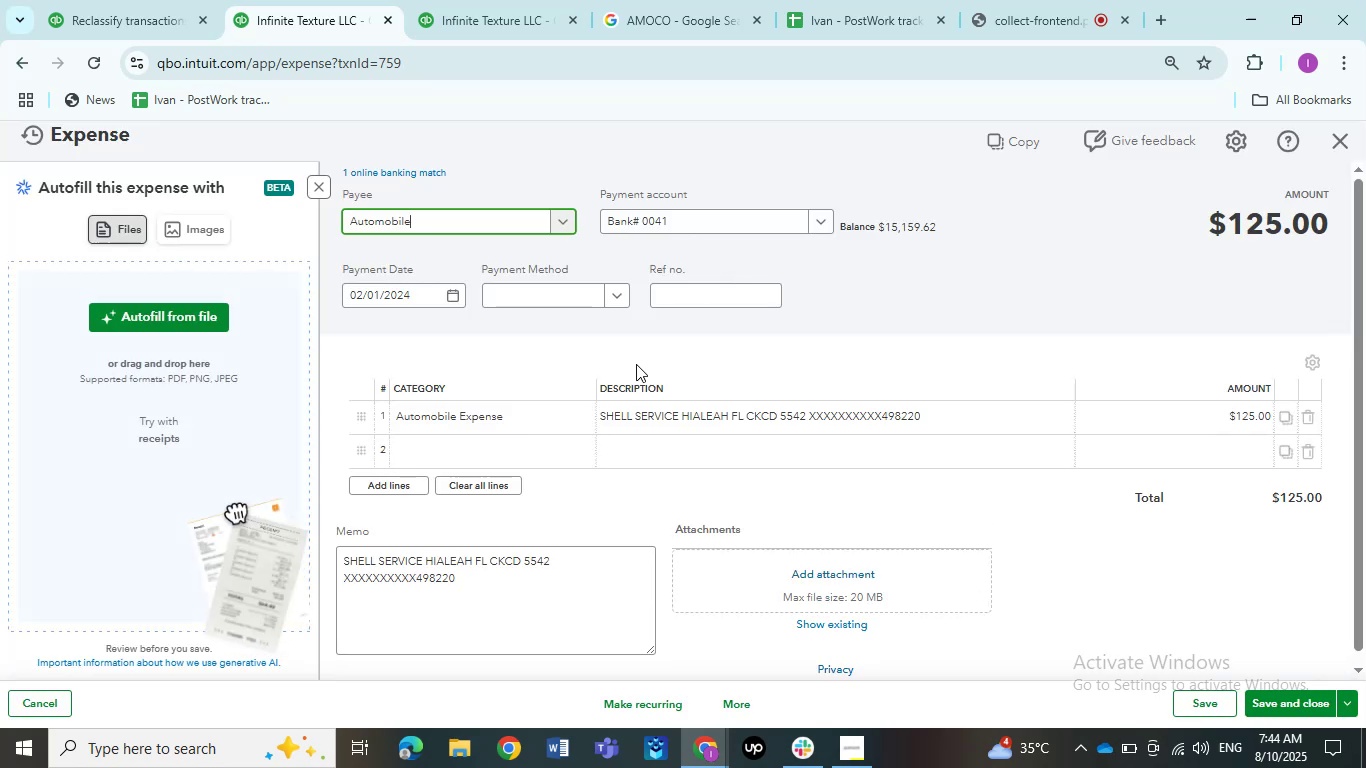 
left_click([509, 216])
 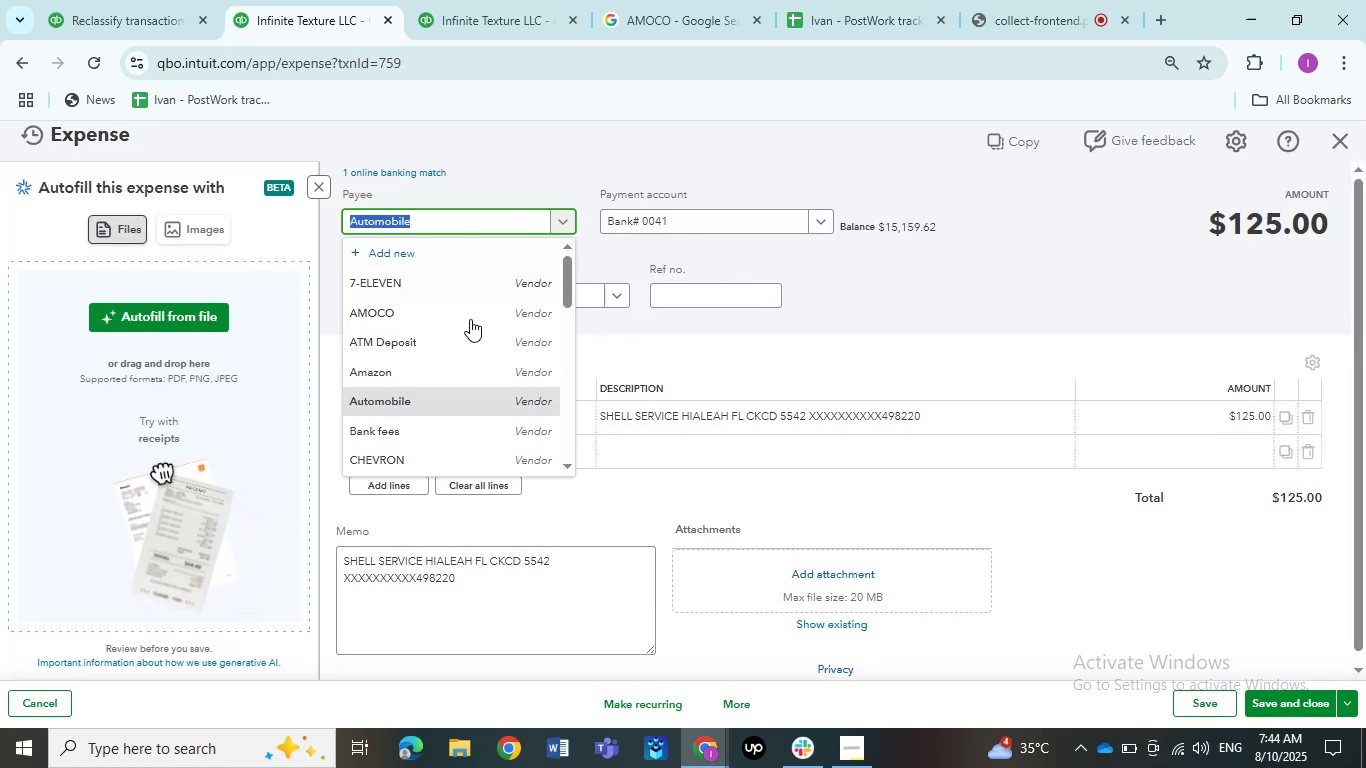 
scroll: coordinate [468, 326], scroll_direction: down, amount: 3.0
 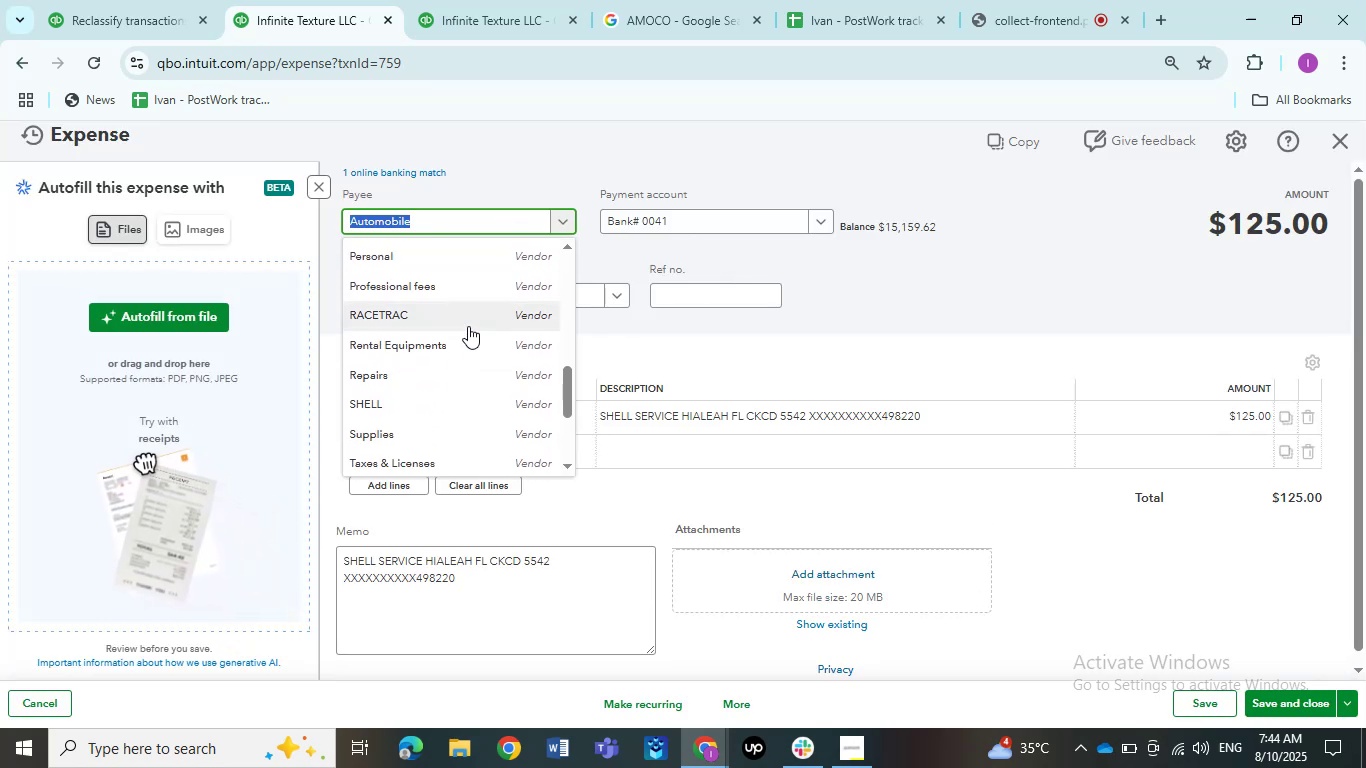 
left_click([416, 413])
 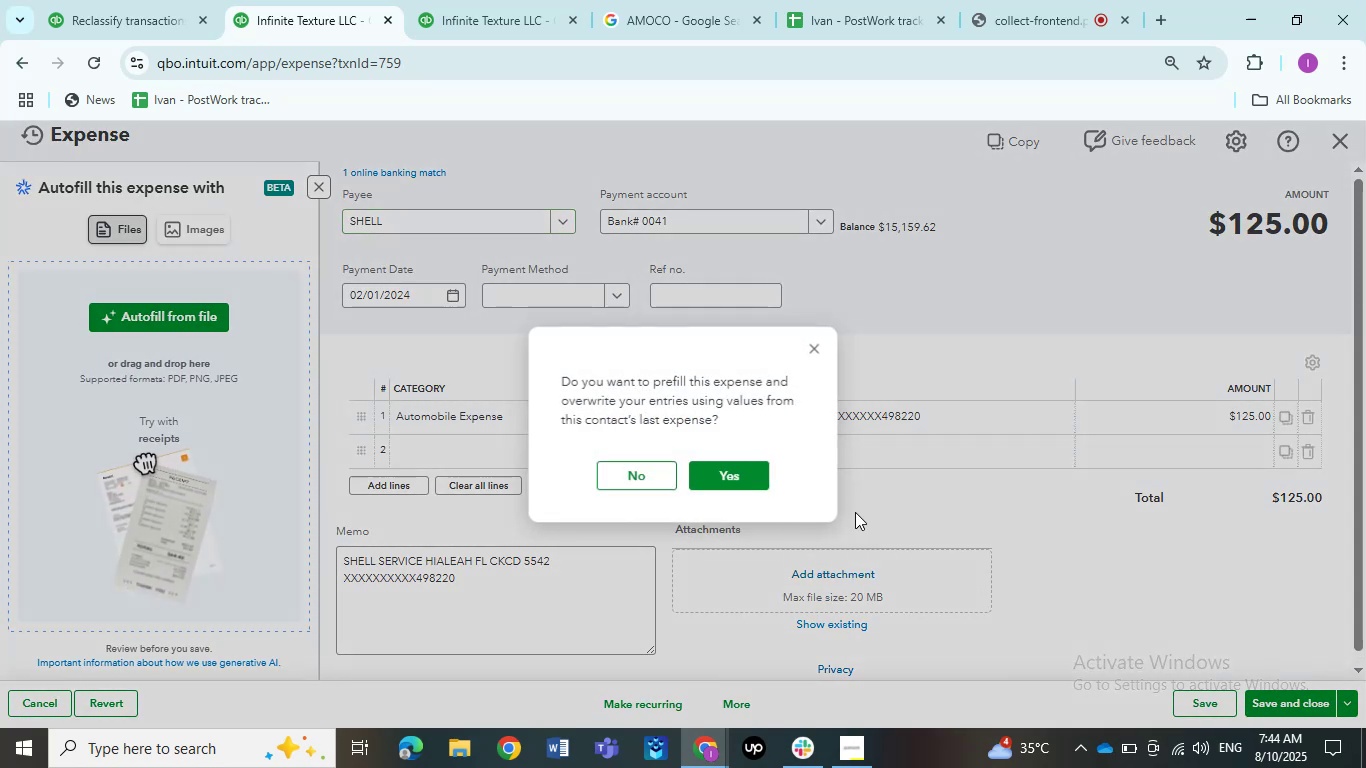 
left_click([623, 463])
 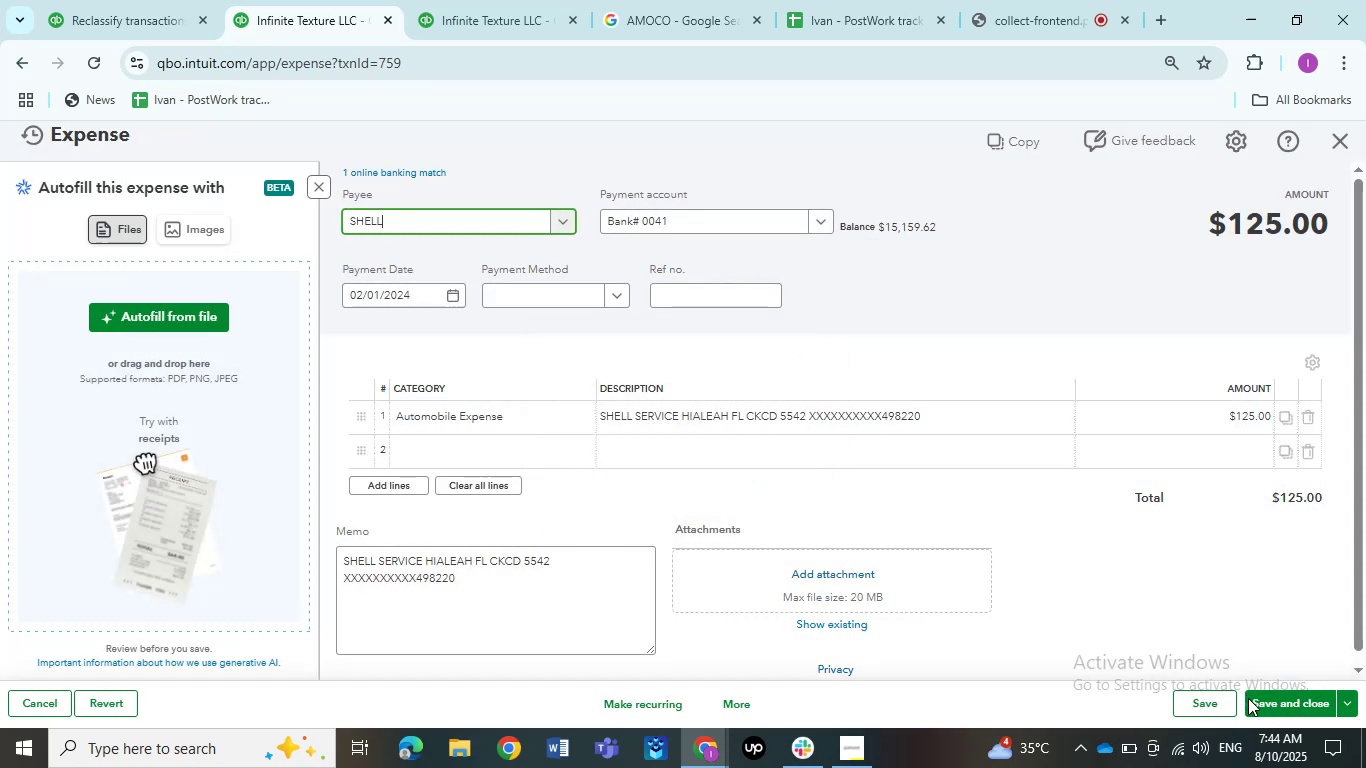 
left_click([1274, 697])
 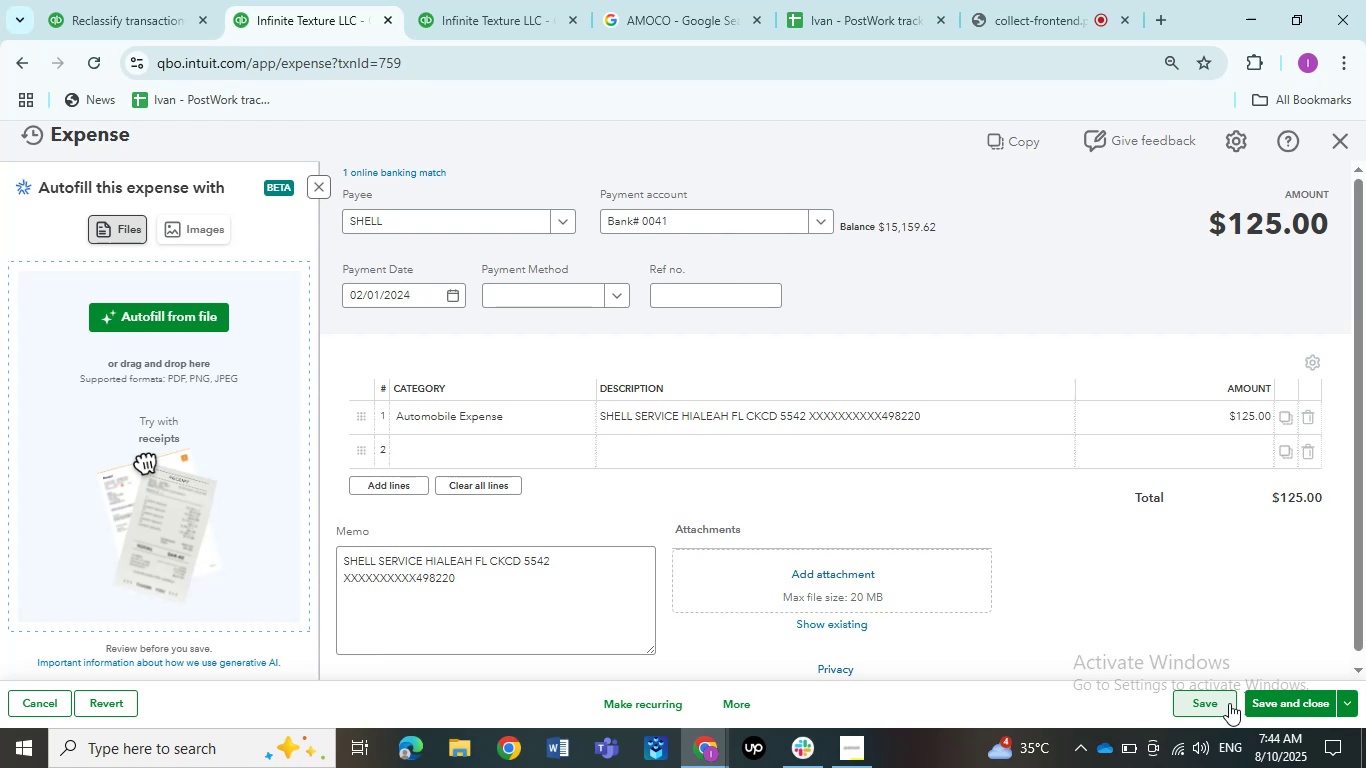 
wait(16.19)
 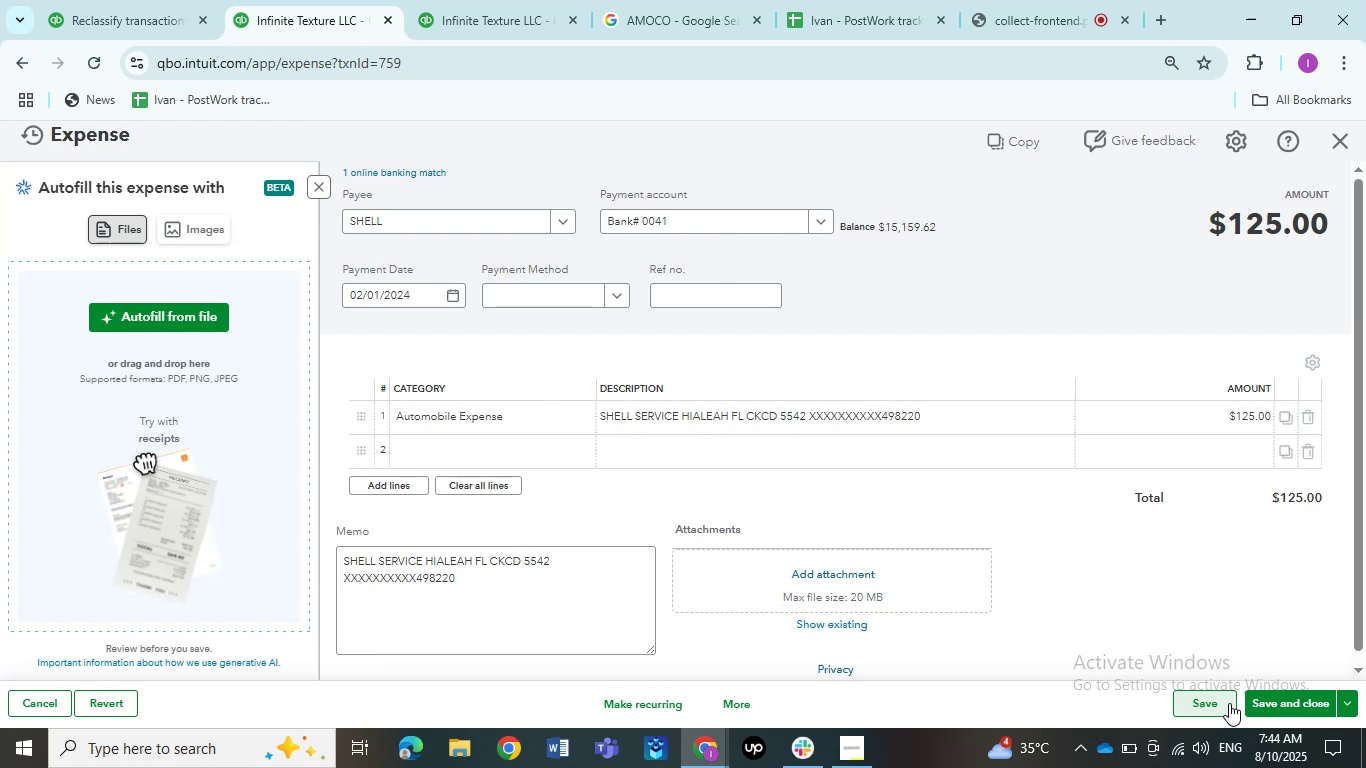 
left_click([1308, 706])
 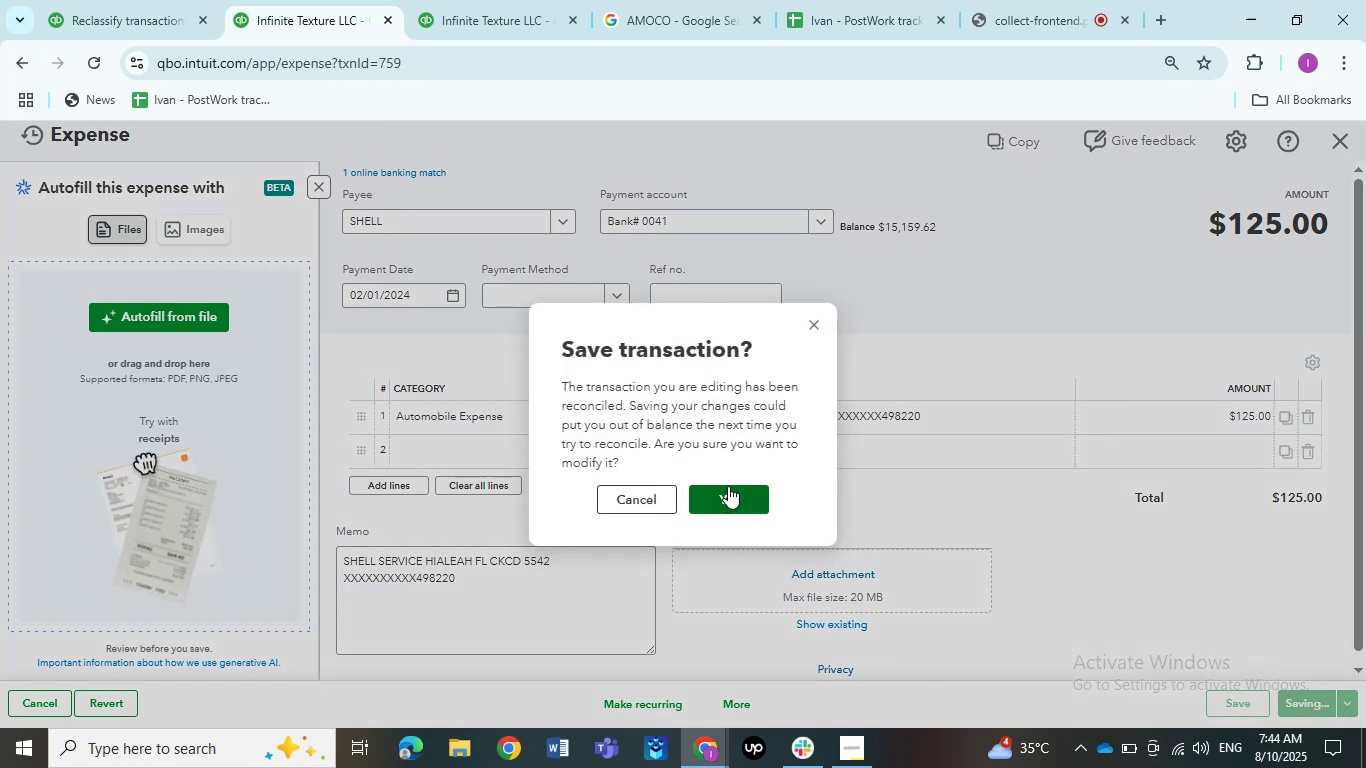 
left_click([728, 499])
 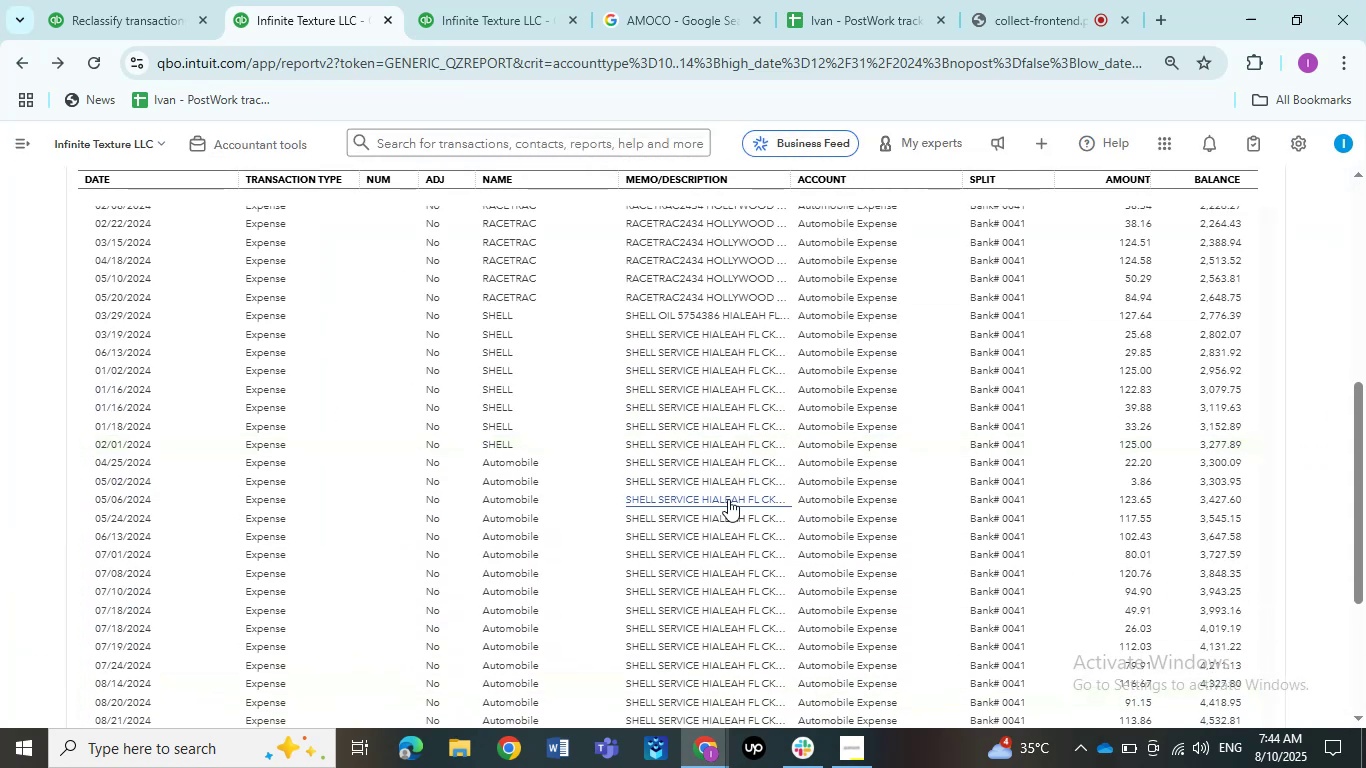 
wait(14.04)
 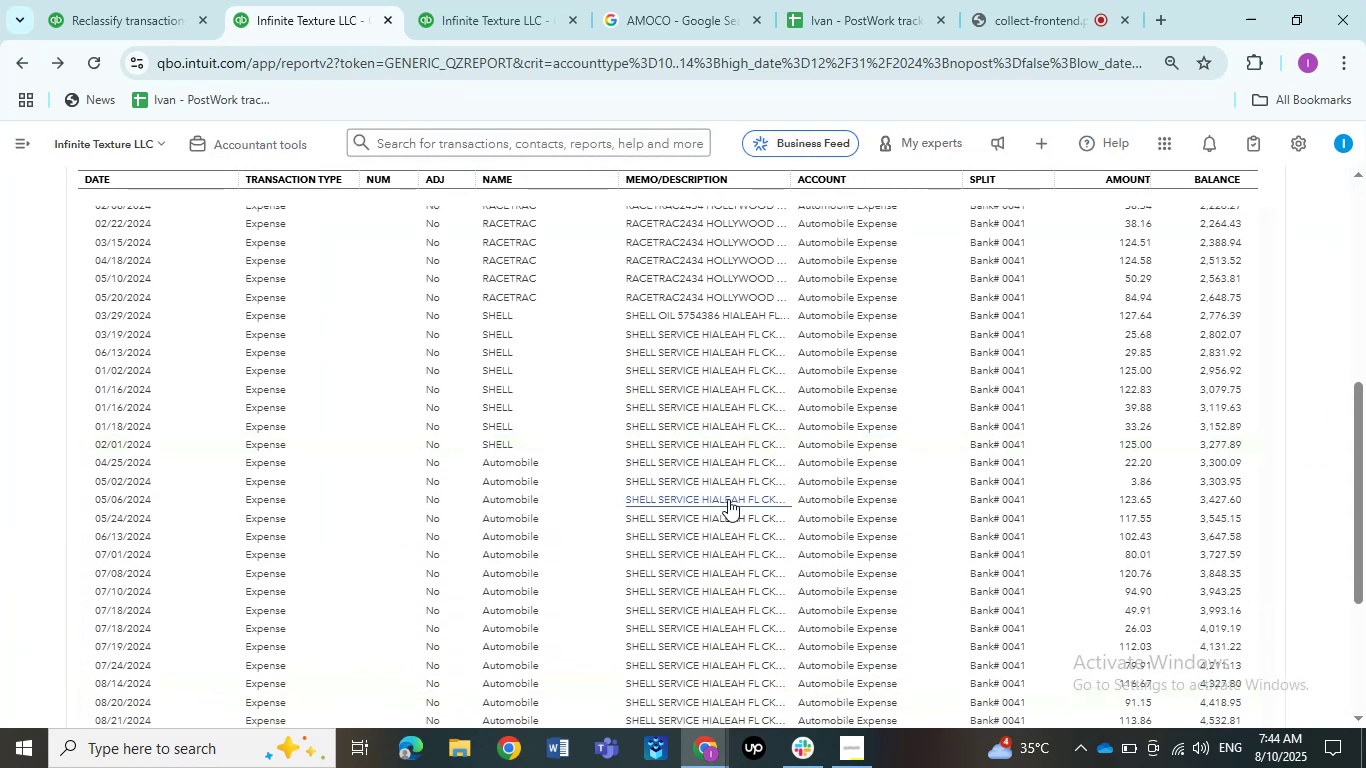 
left_click([725, 464])
 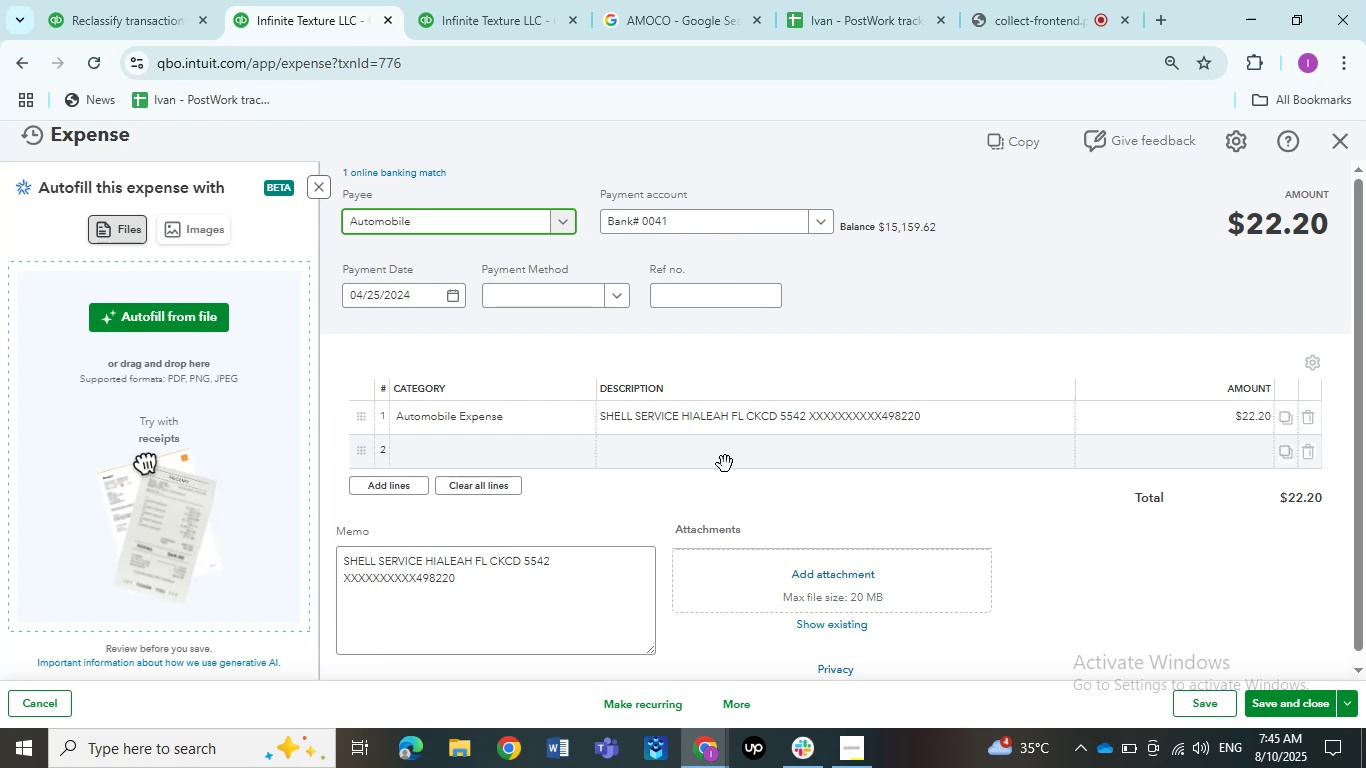 
wait(23.91)
 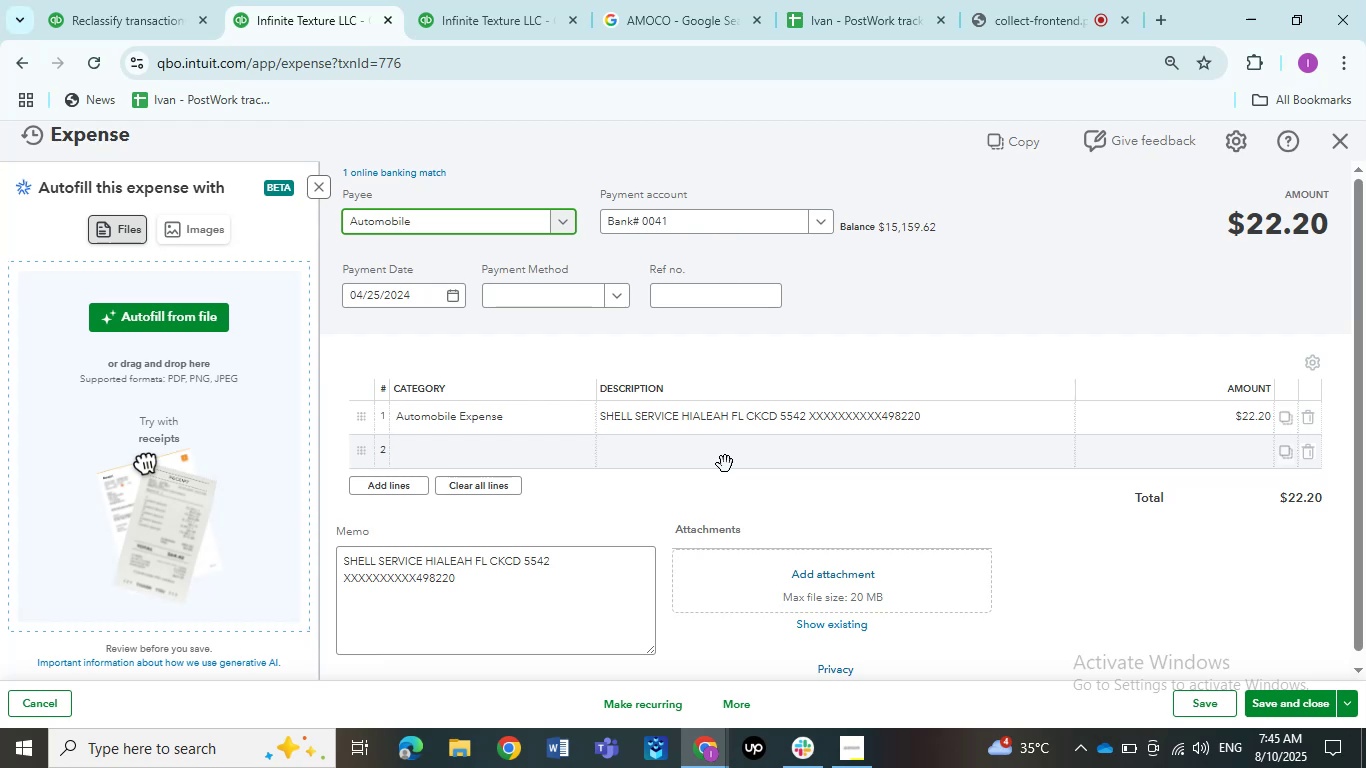 
left_click([427, 220])
 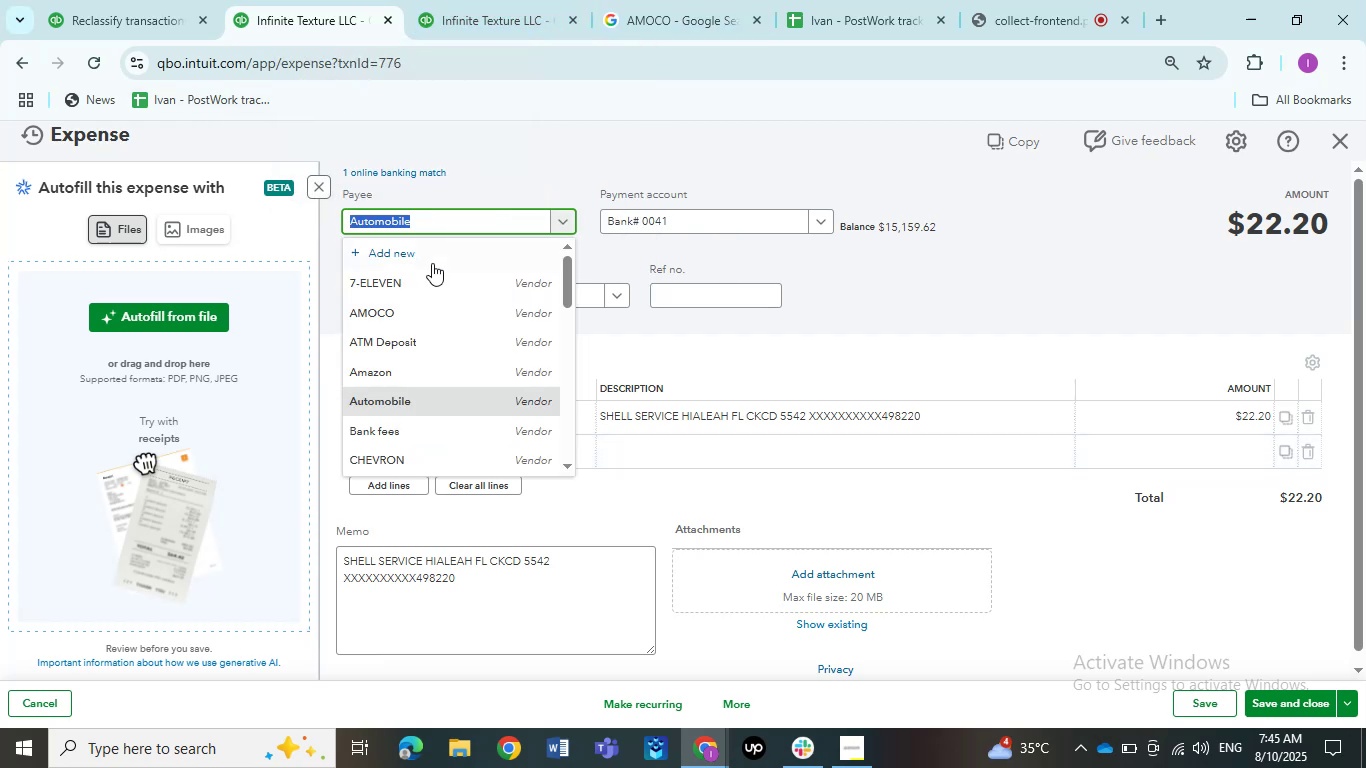 
scroll: coordinate [429, 360], scroll_direction: down, amount: 5.0
 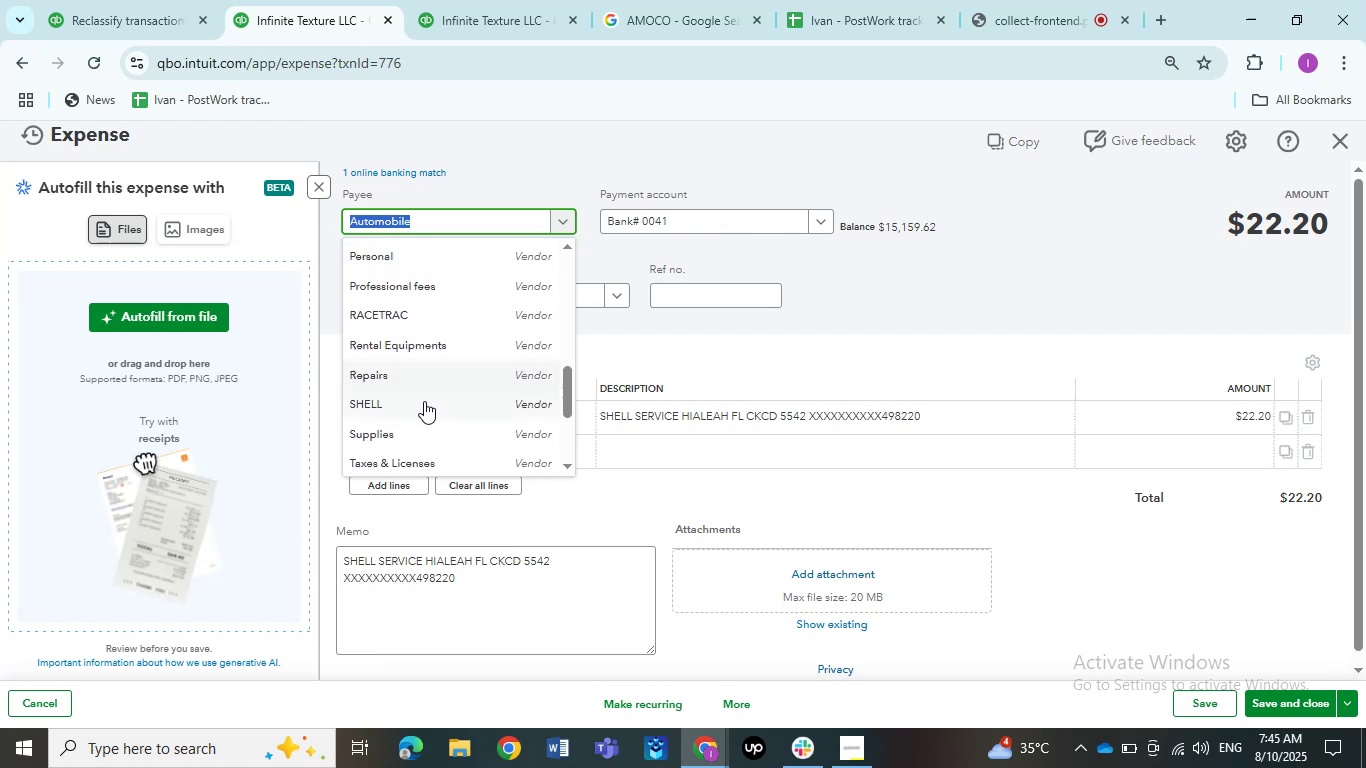 
left_click([423, 406])
 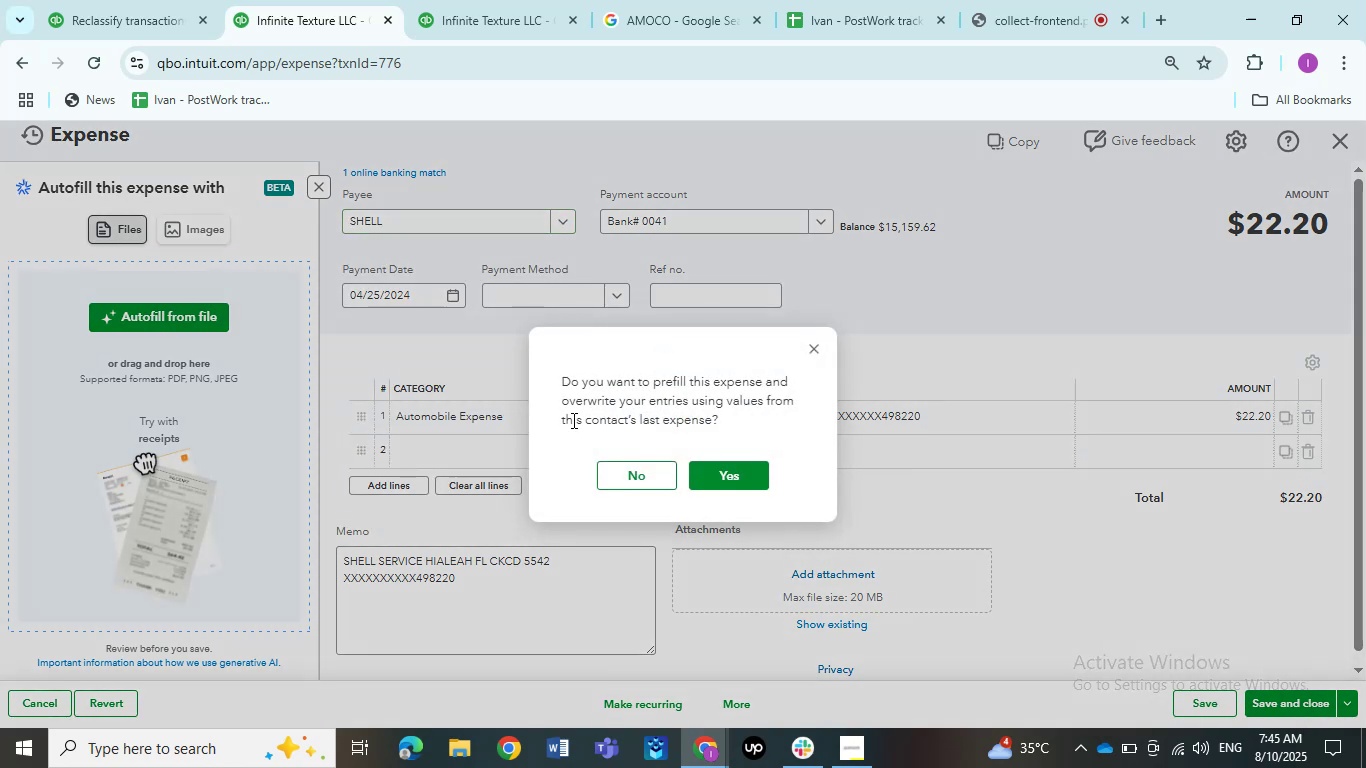 
left_click([604, 481])
 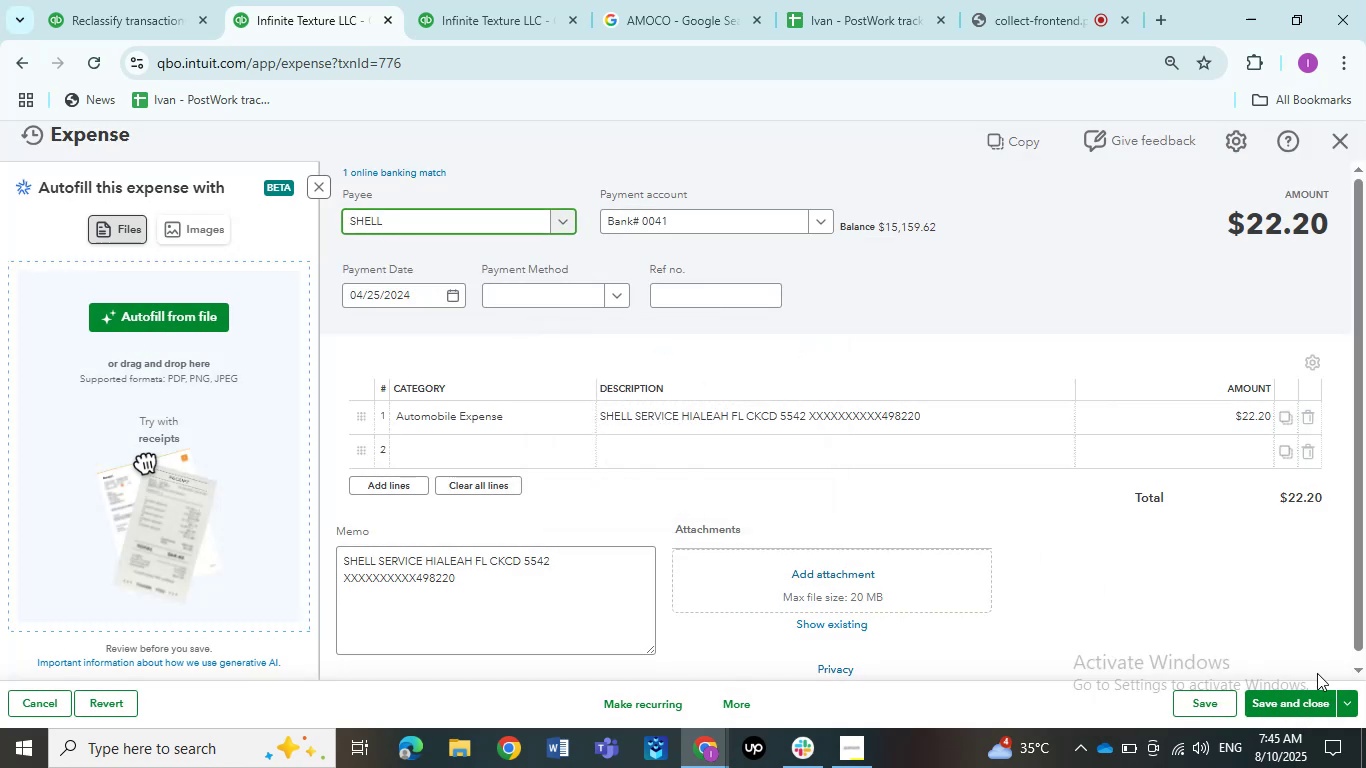 
left_click([1319, 709])
 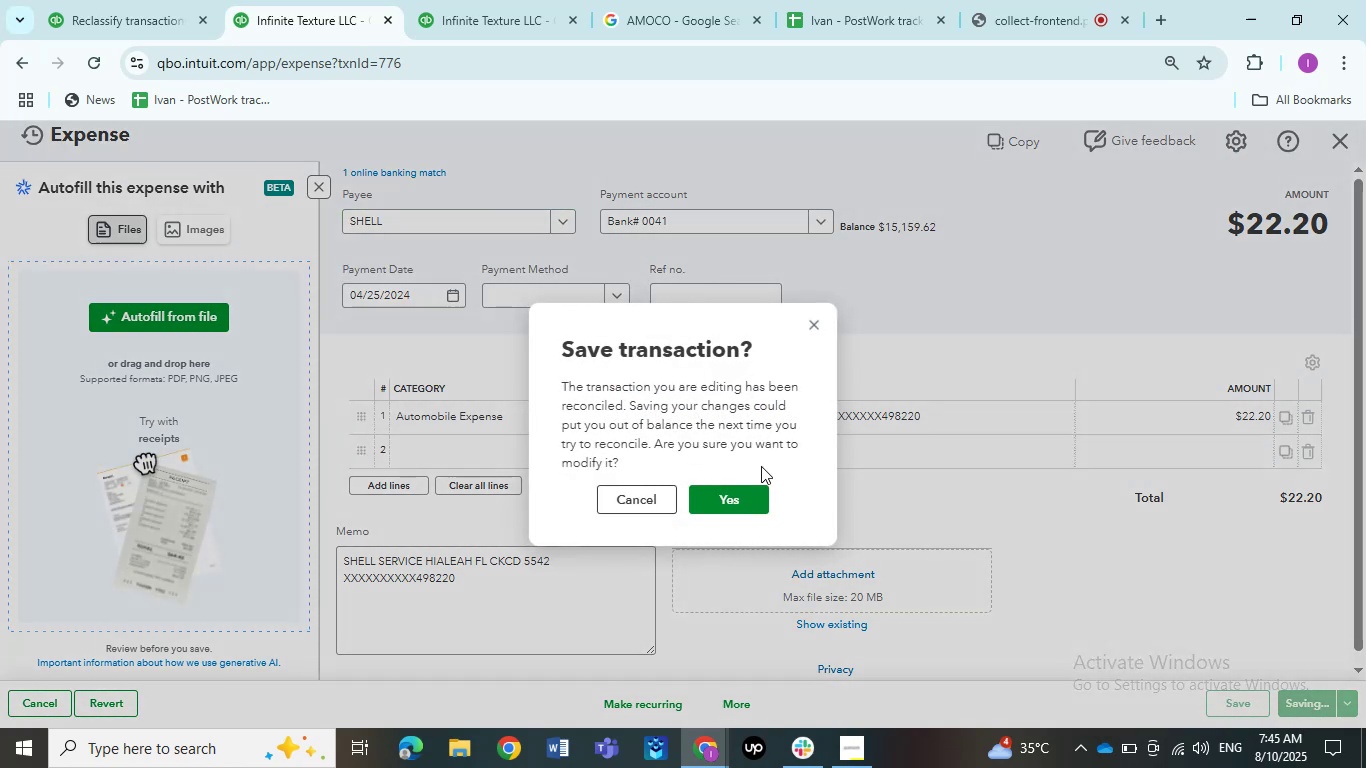 
left_click([760, 490])
 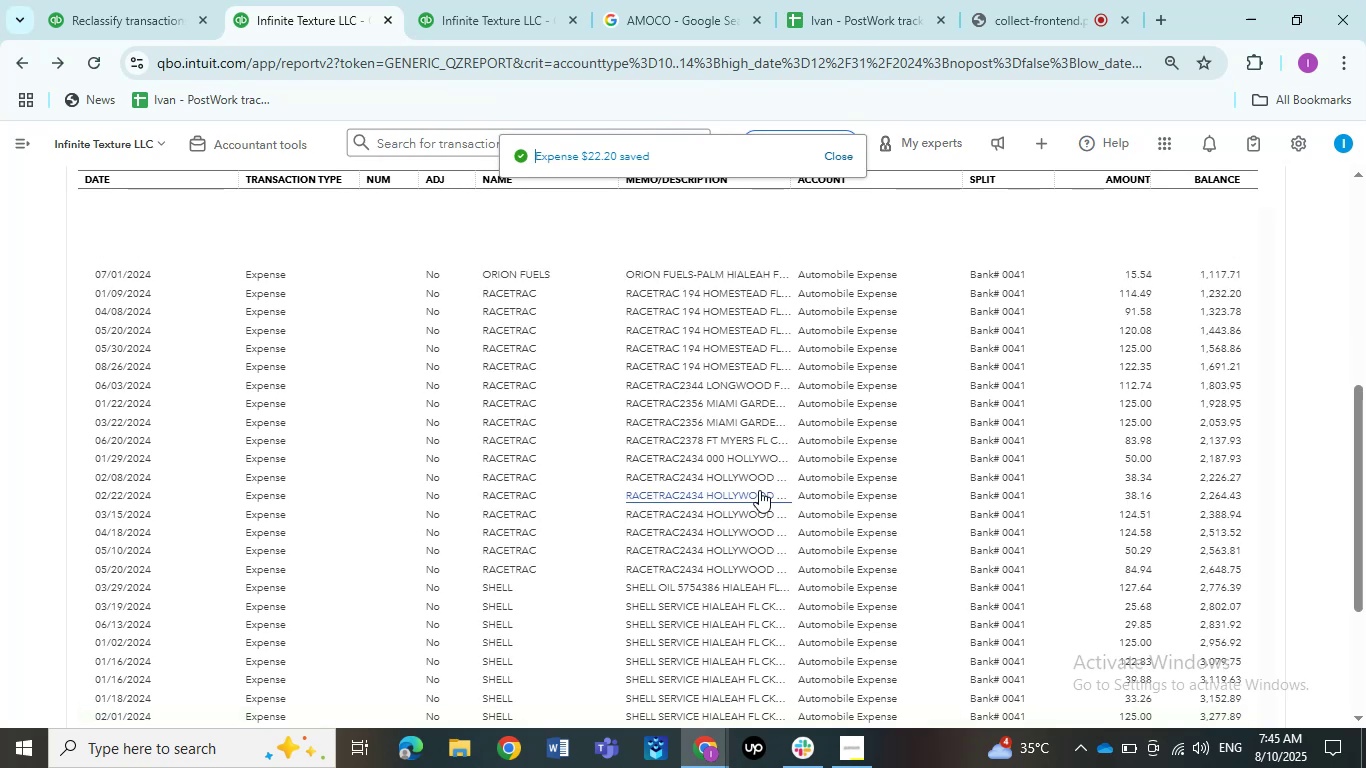 
wait(8.77)
 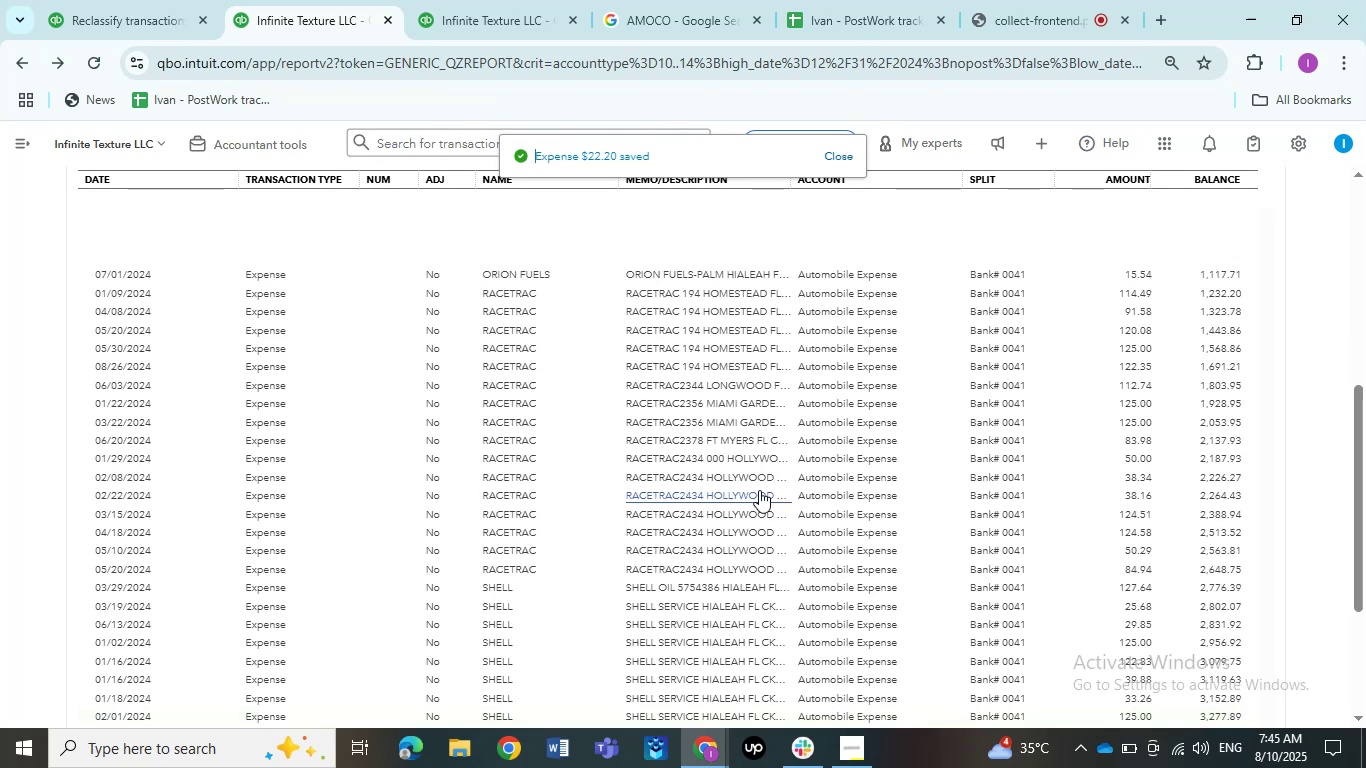 
left_click([728, 461])
 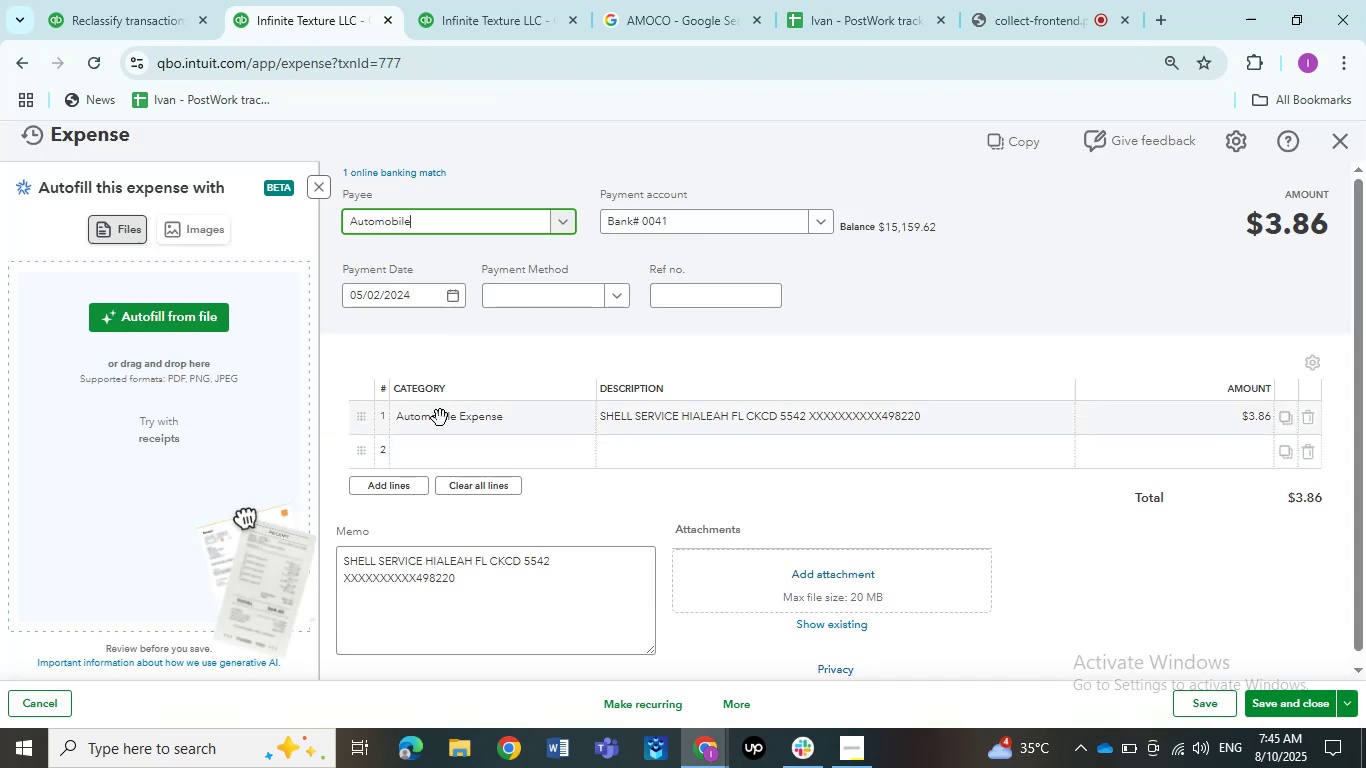 
left_click([420, 222])
 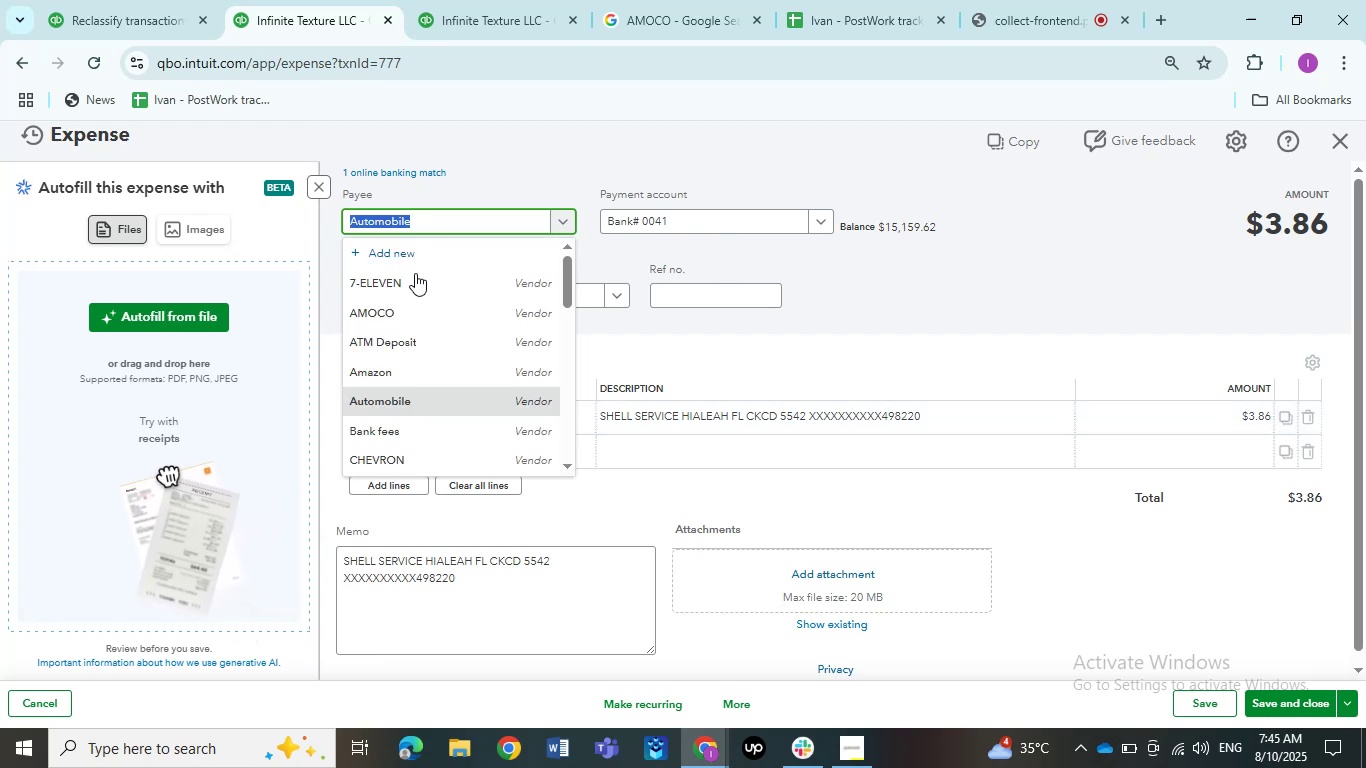 
scroll: coordinate [416, 388], scroll_direction: down, amount: 5.0
 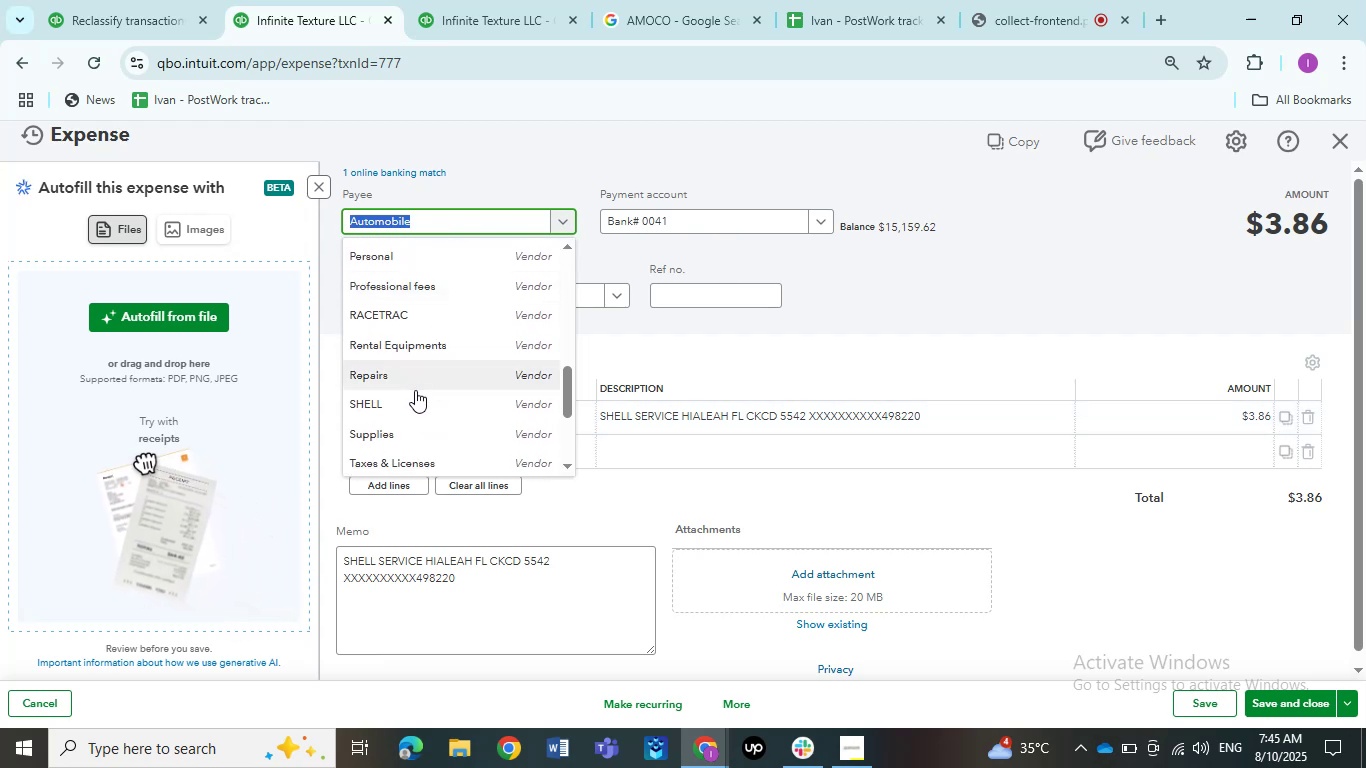 
left_click([415, 394])
 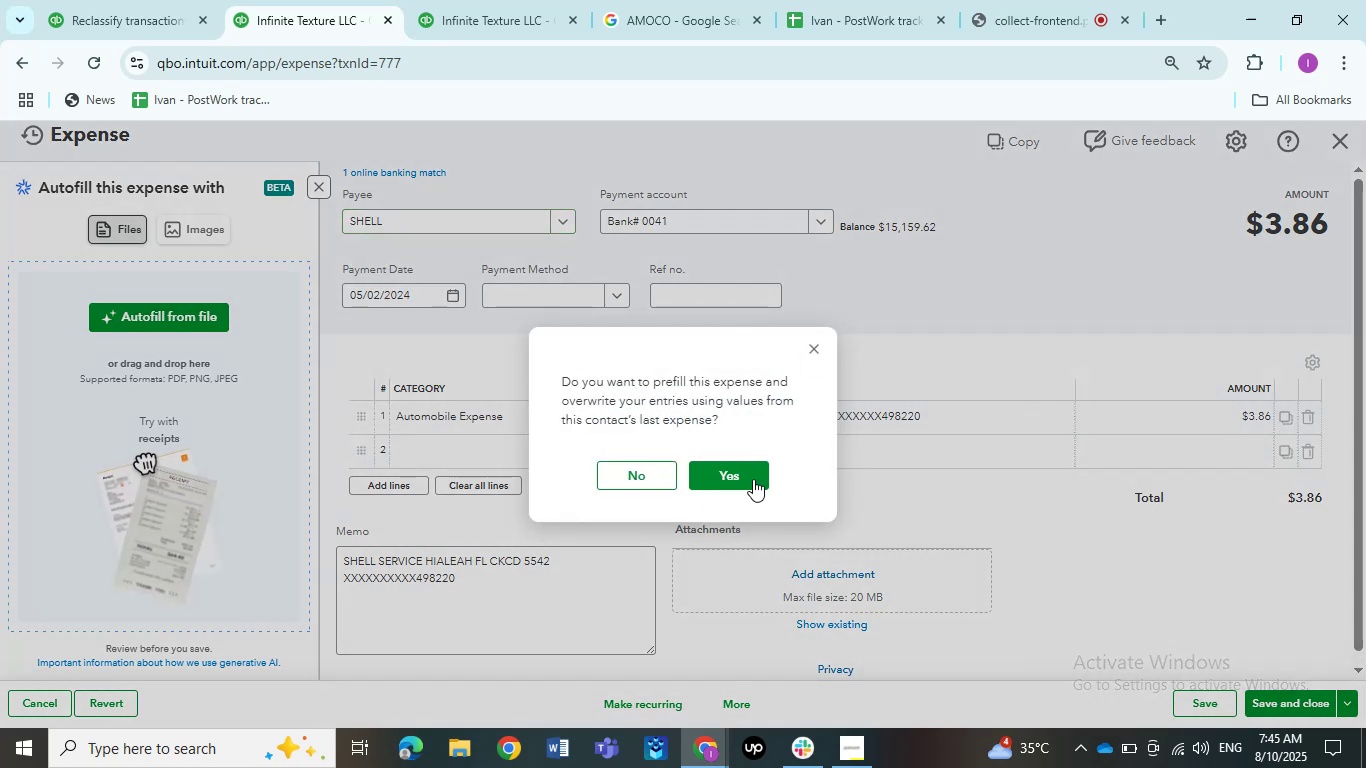 
left_click([630, 470])
 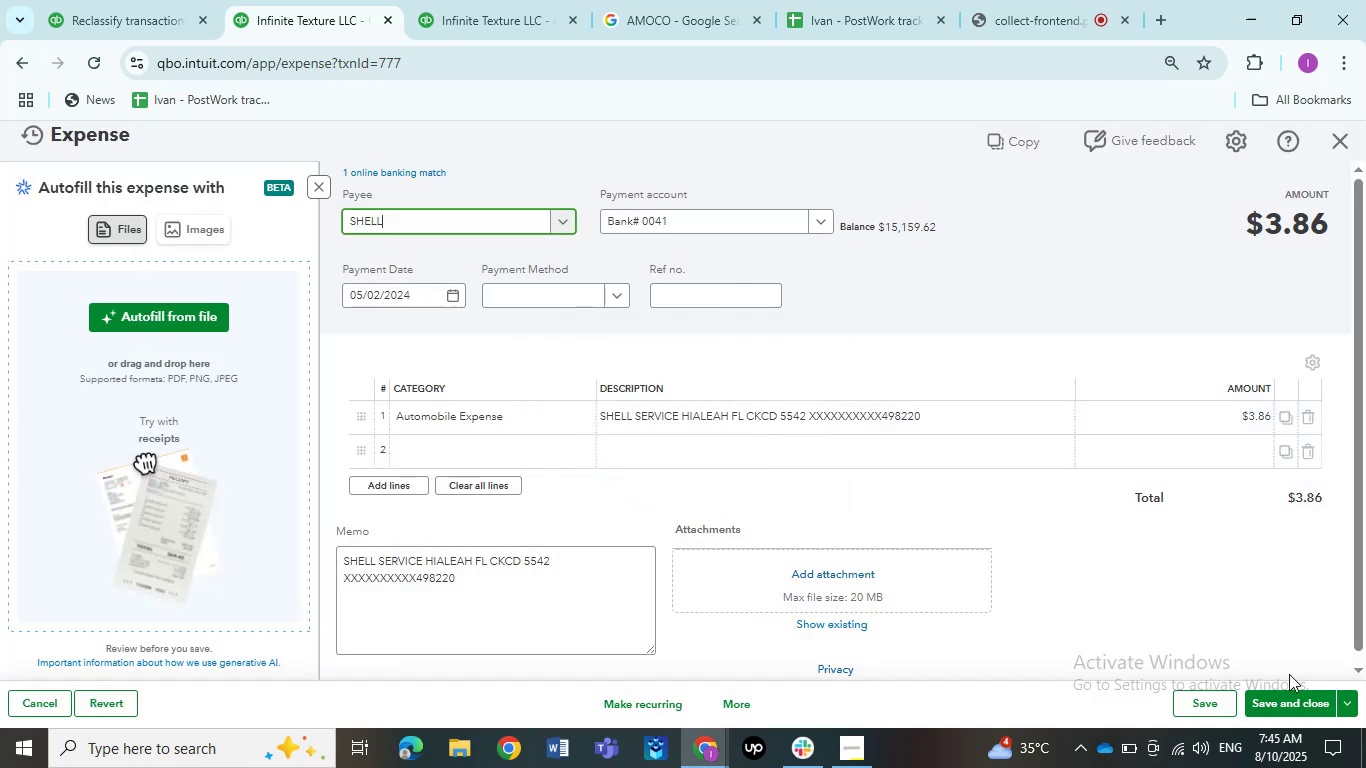 
left_click([1304, 707])
 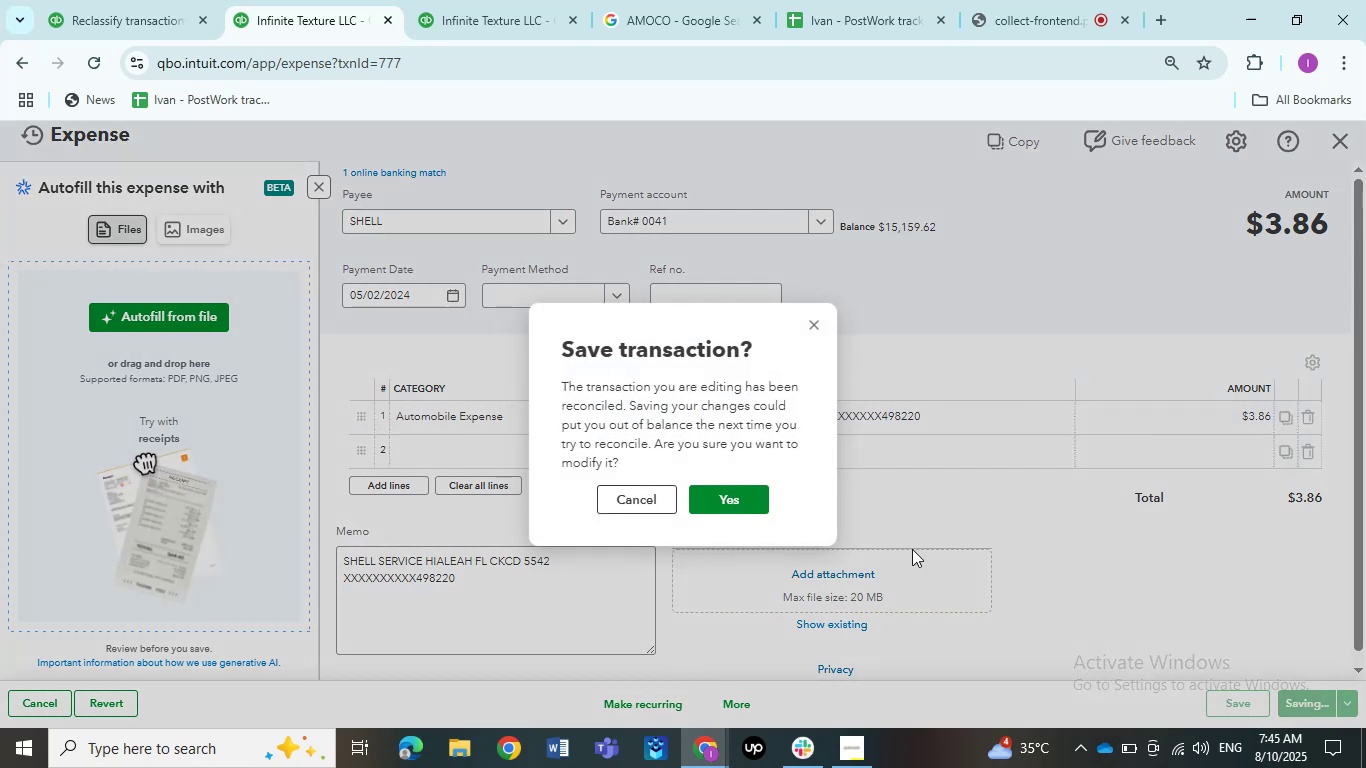 
left_click([758, 501])
 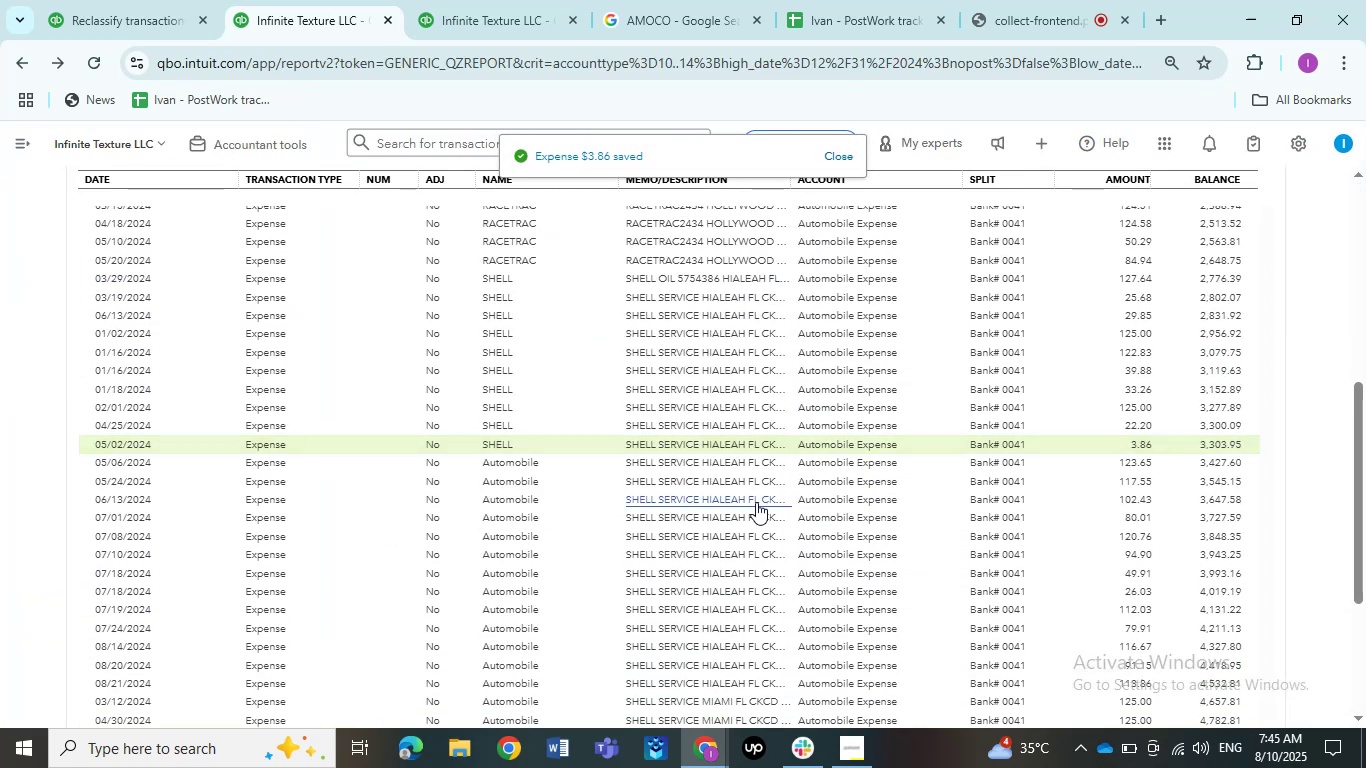 
wait(9.8)
 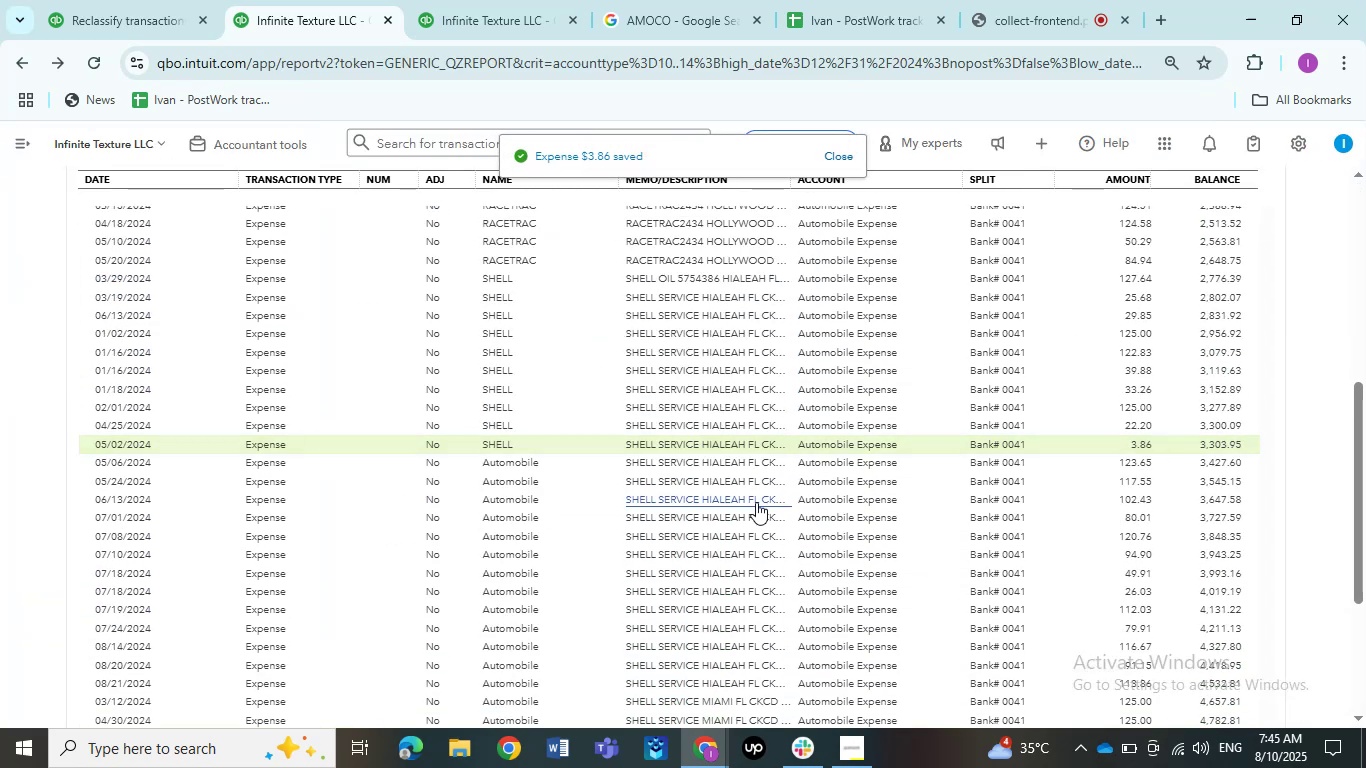 
left_click([754, 463])
 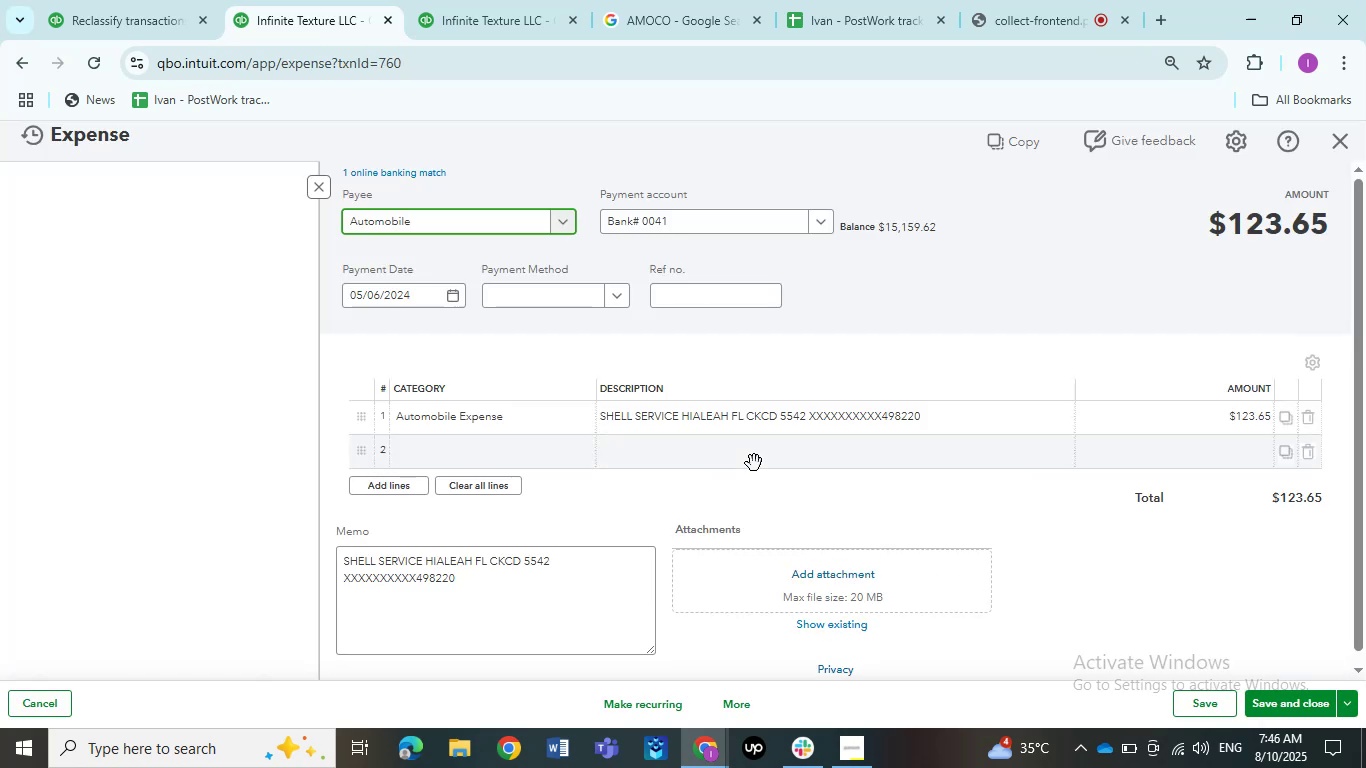 
left_click([518, 432])
 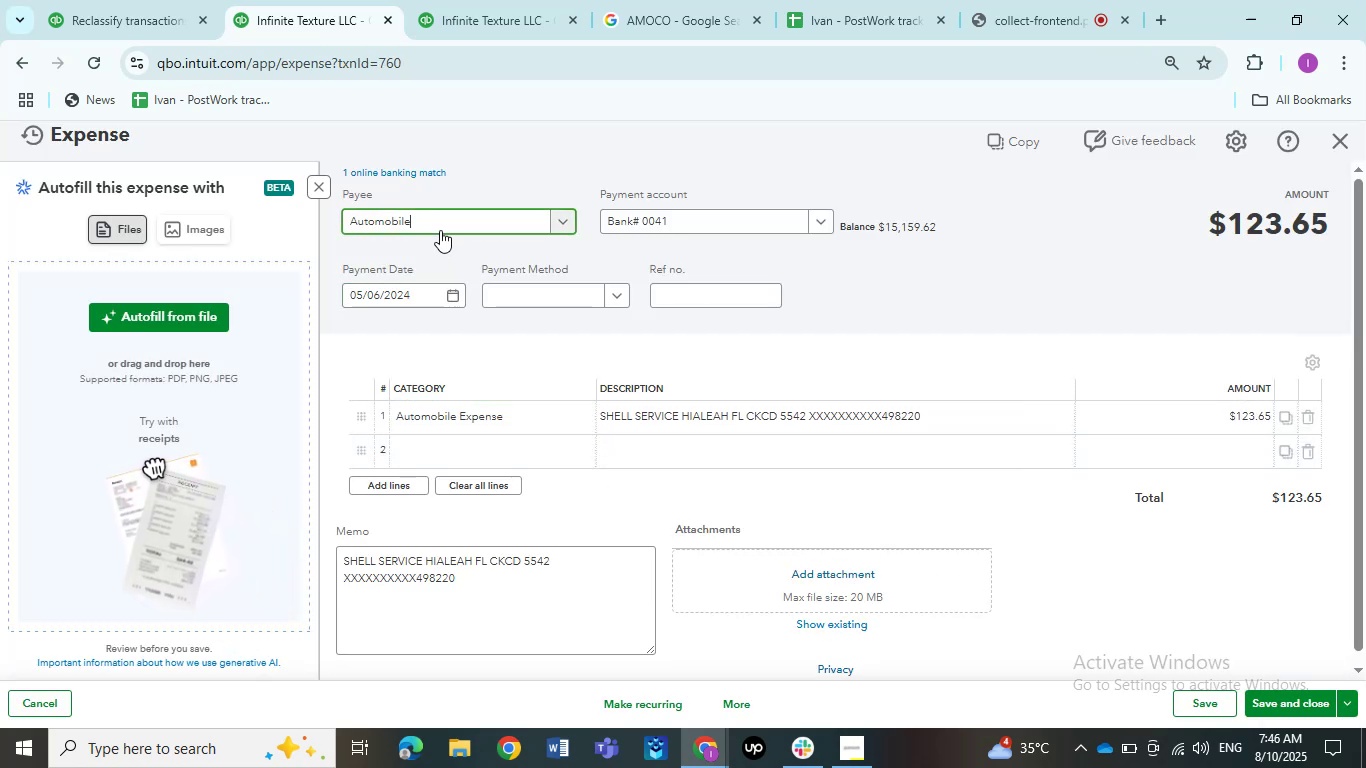 
scroll: coordinate [422, 372], scroll_direction: down, amount: 5.0
 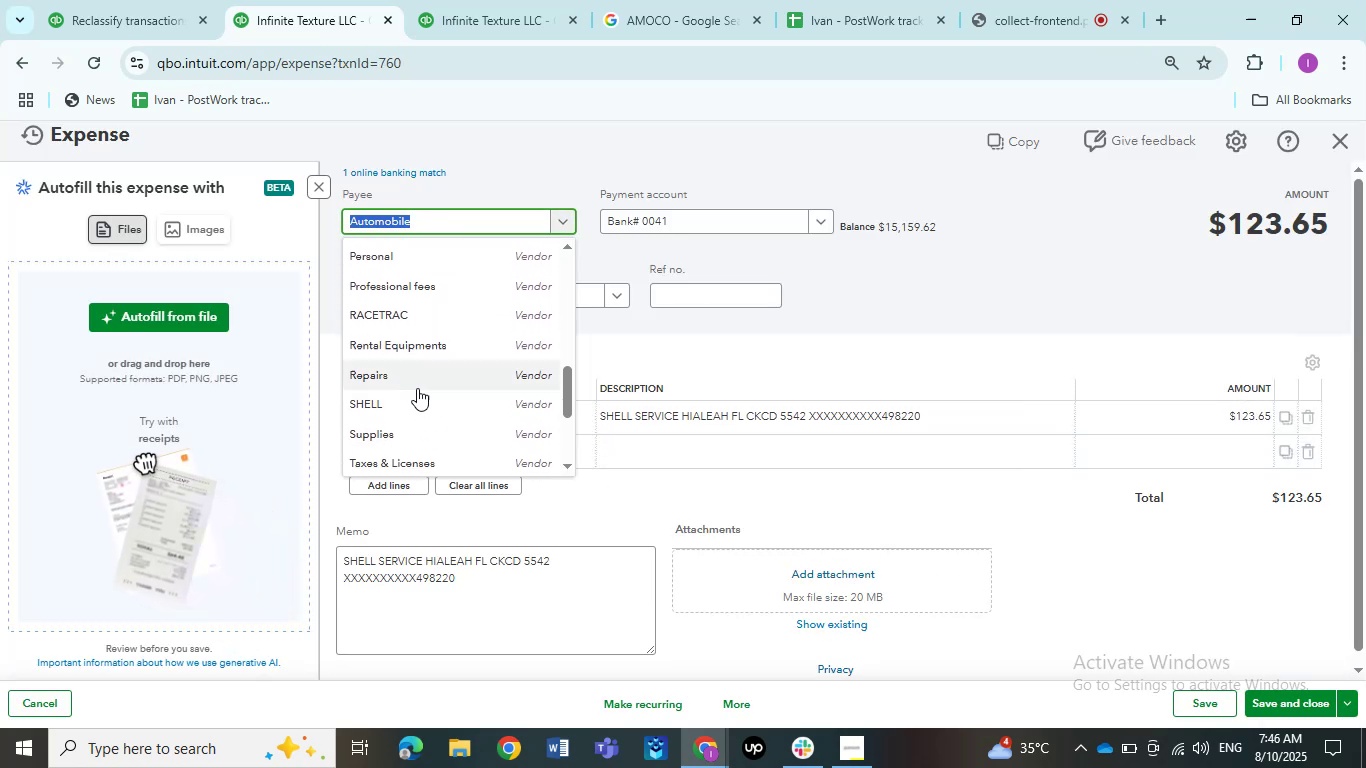 
left_click([411, 406])
 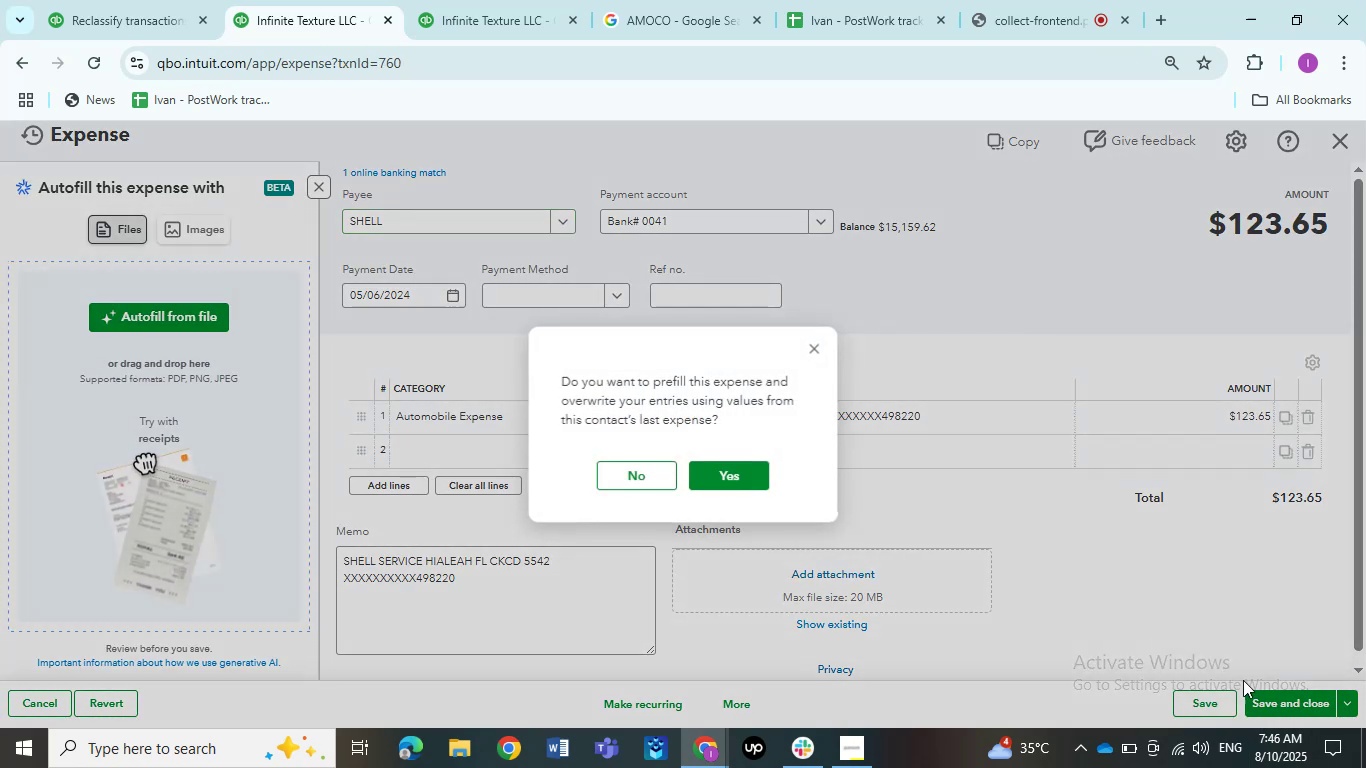 
left_click([633, 474])
 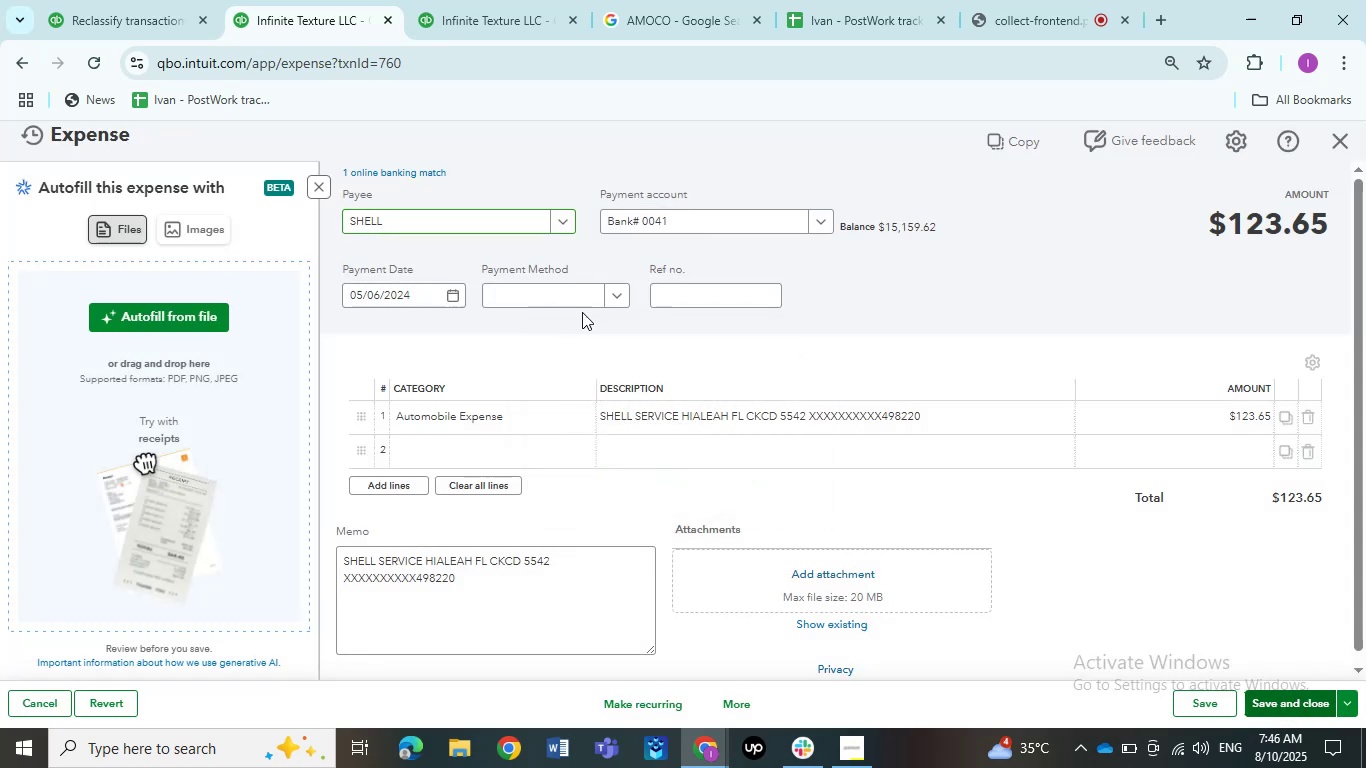 
left_click([732, 486])
 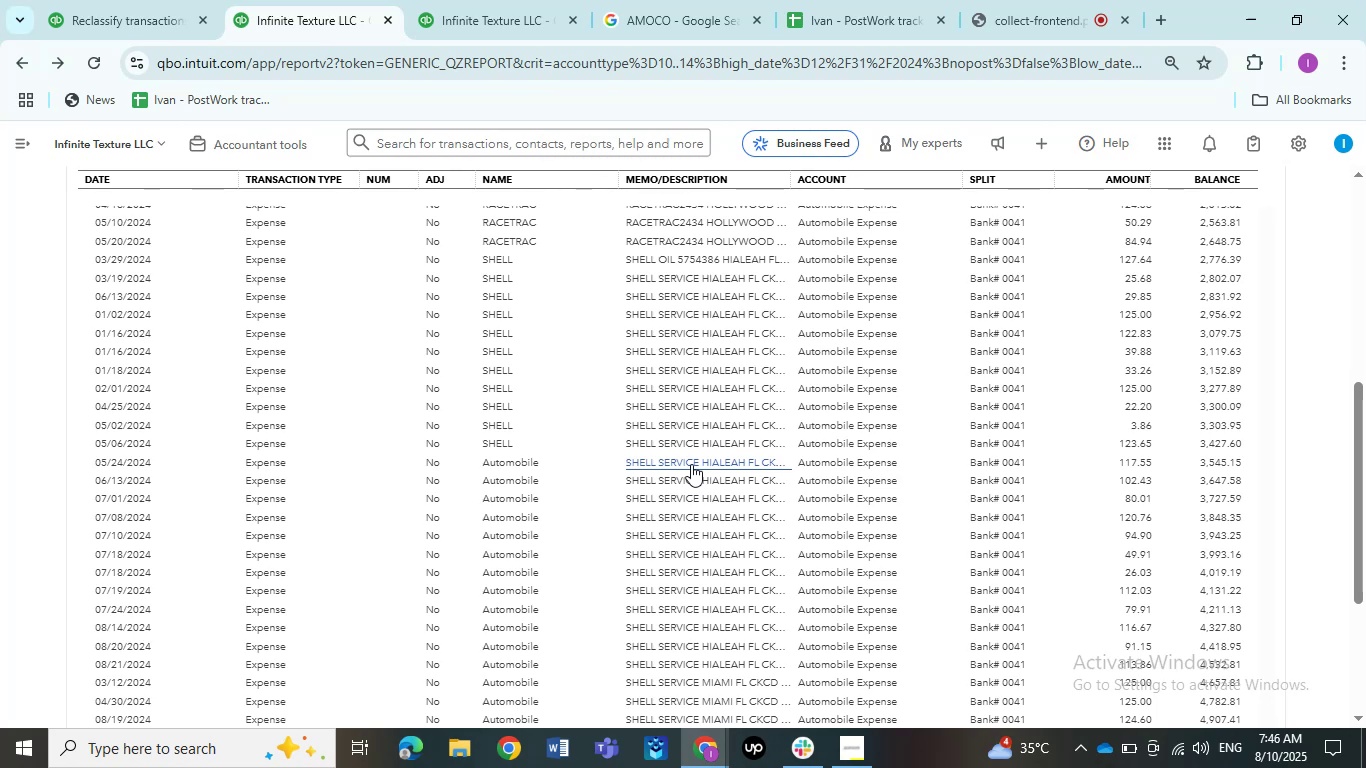 
wait(13.02)
 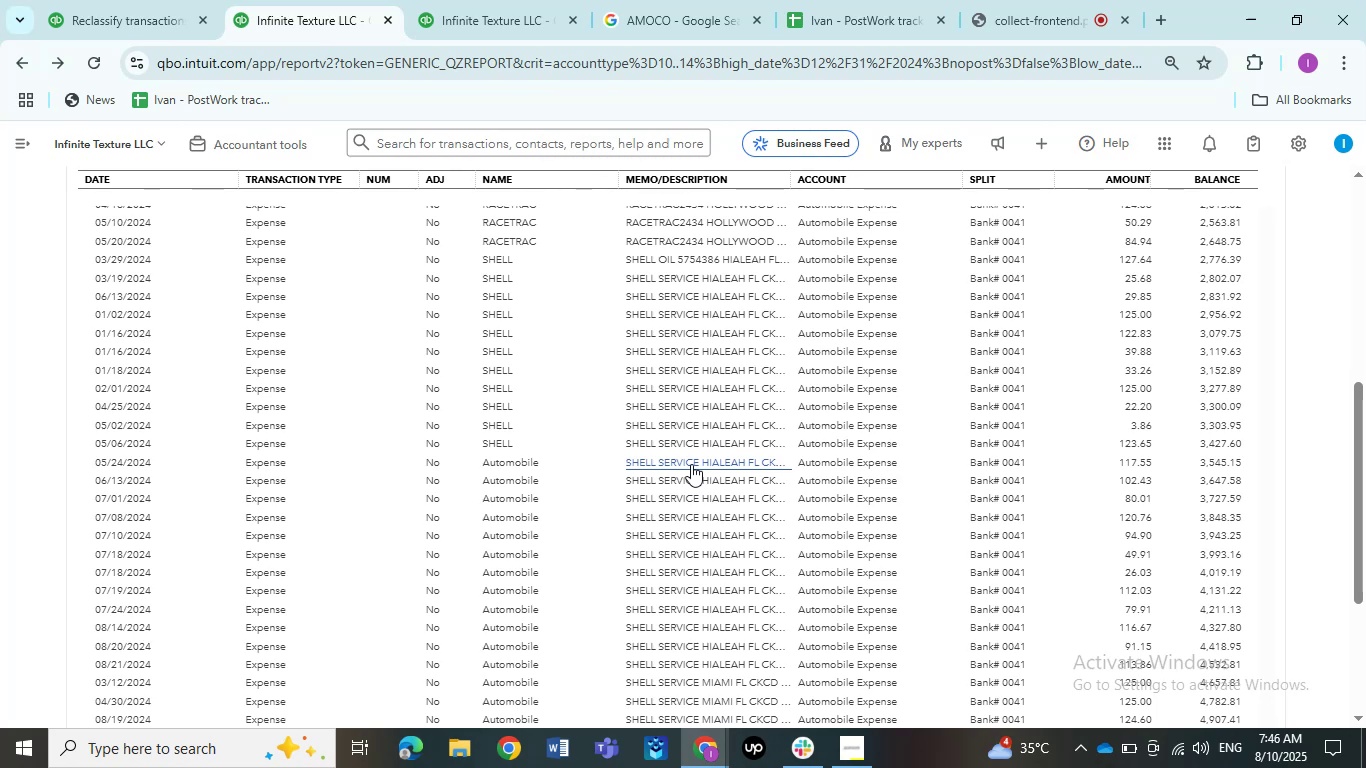 
left_click([691, 464])
 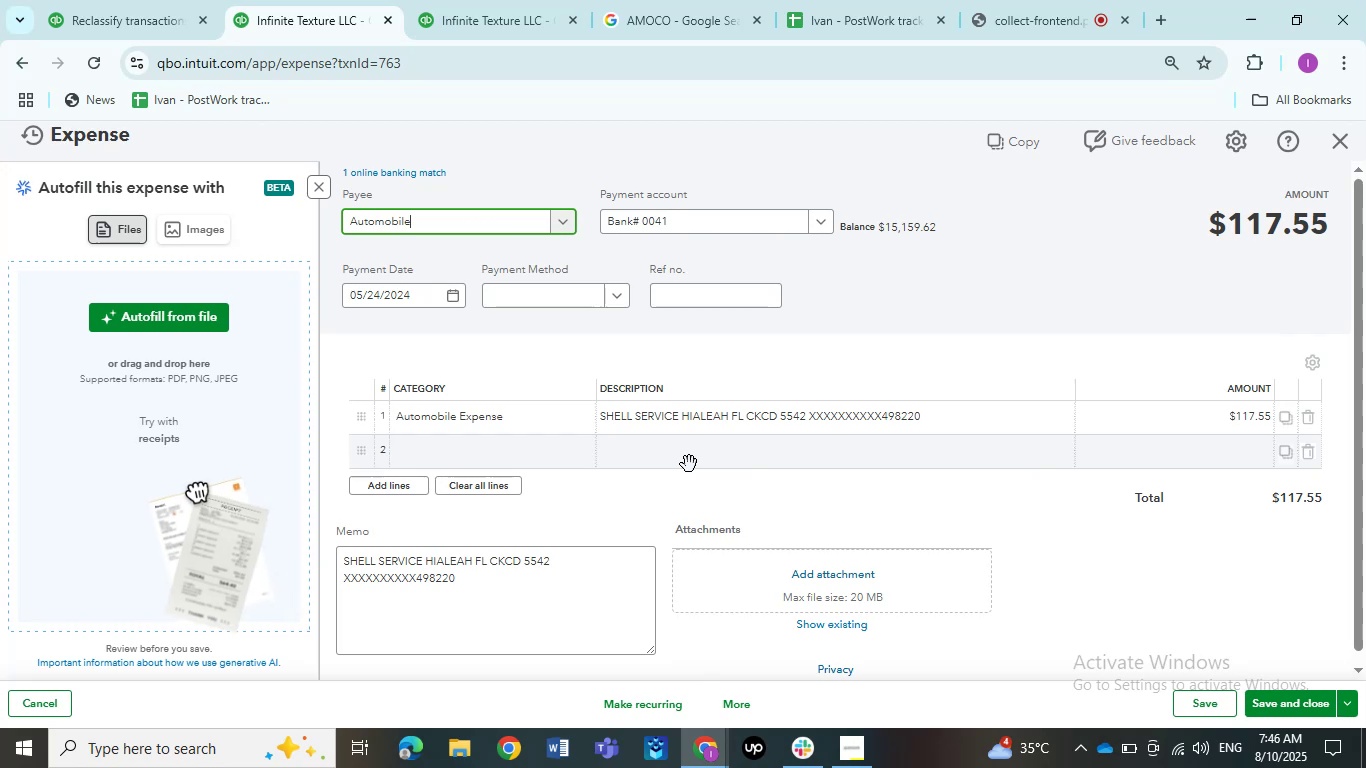 
left_click([430, 227])
 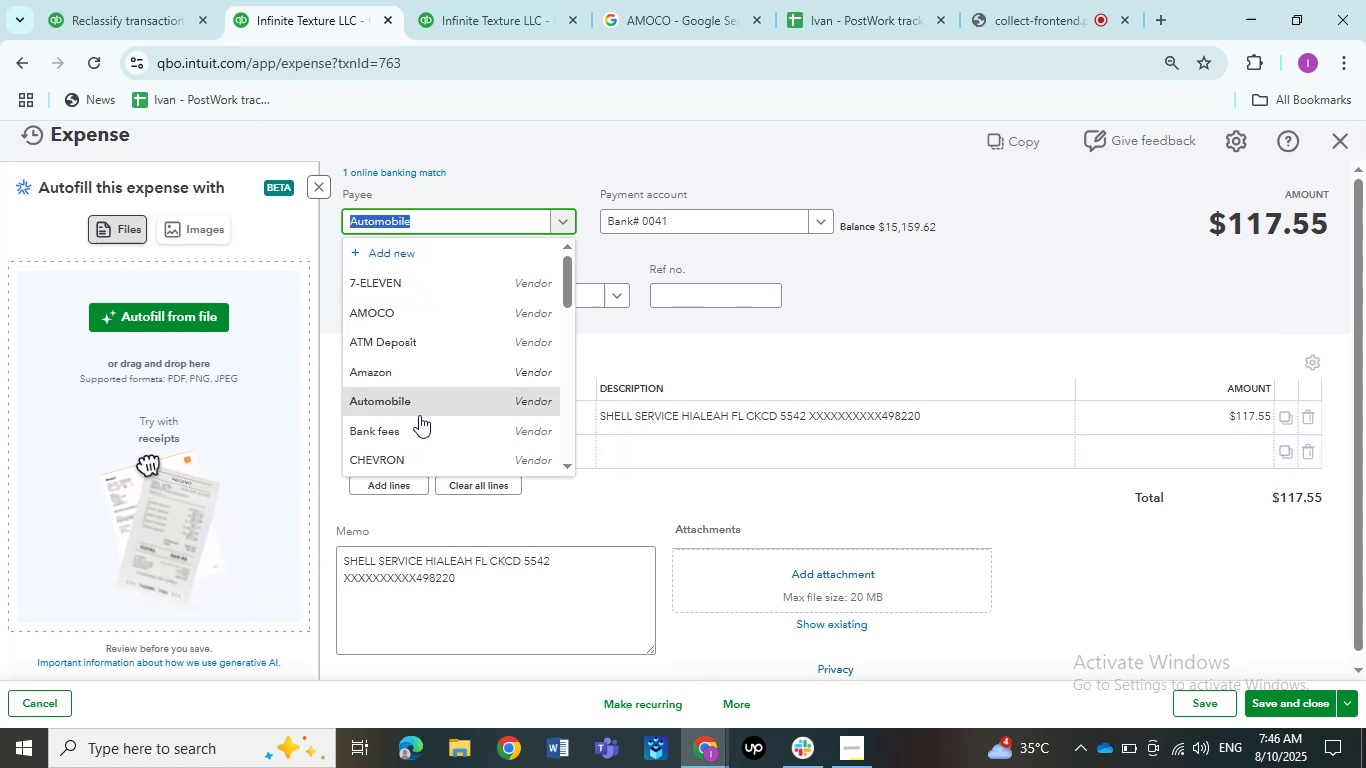 
scroll: coordinate [421, 399], scroll_direction: down, amount: 3.0
 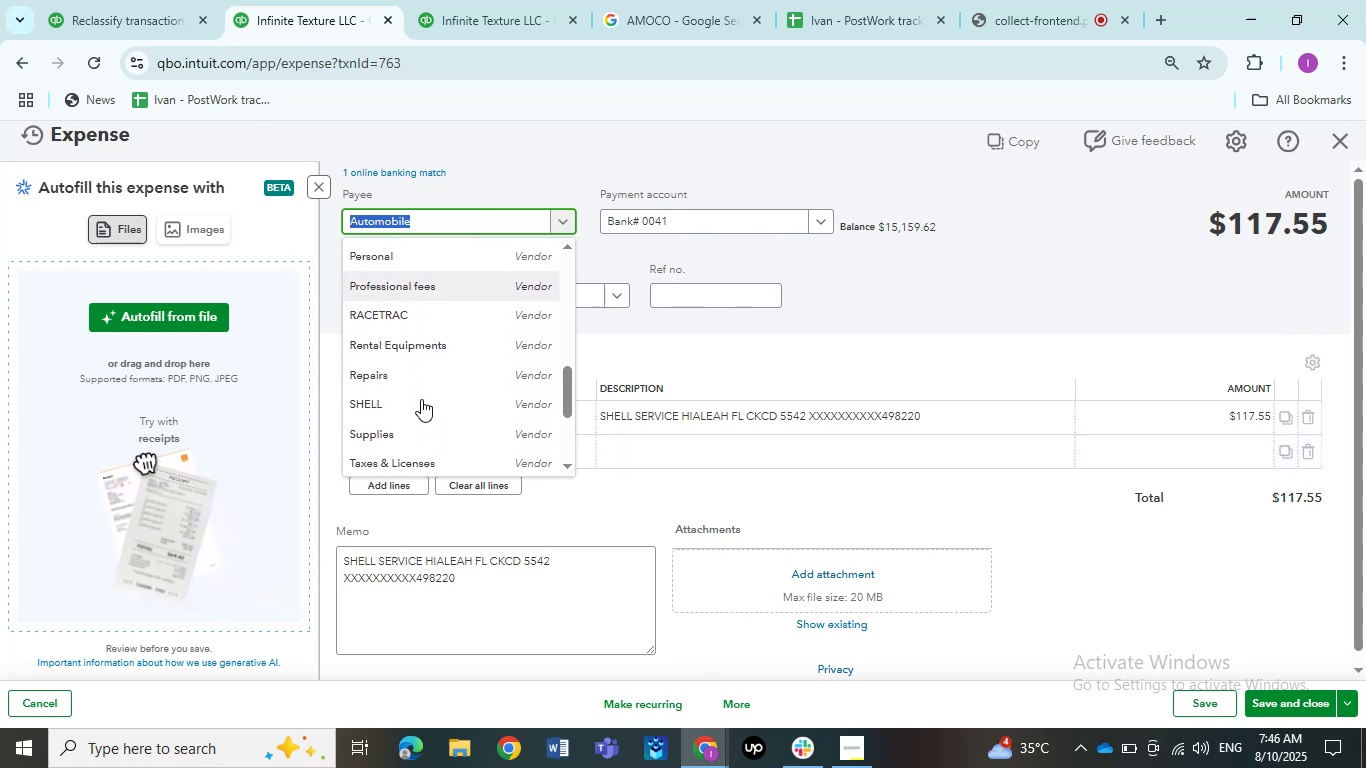 
left_click([420, 405])
 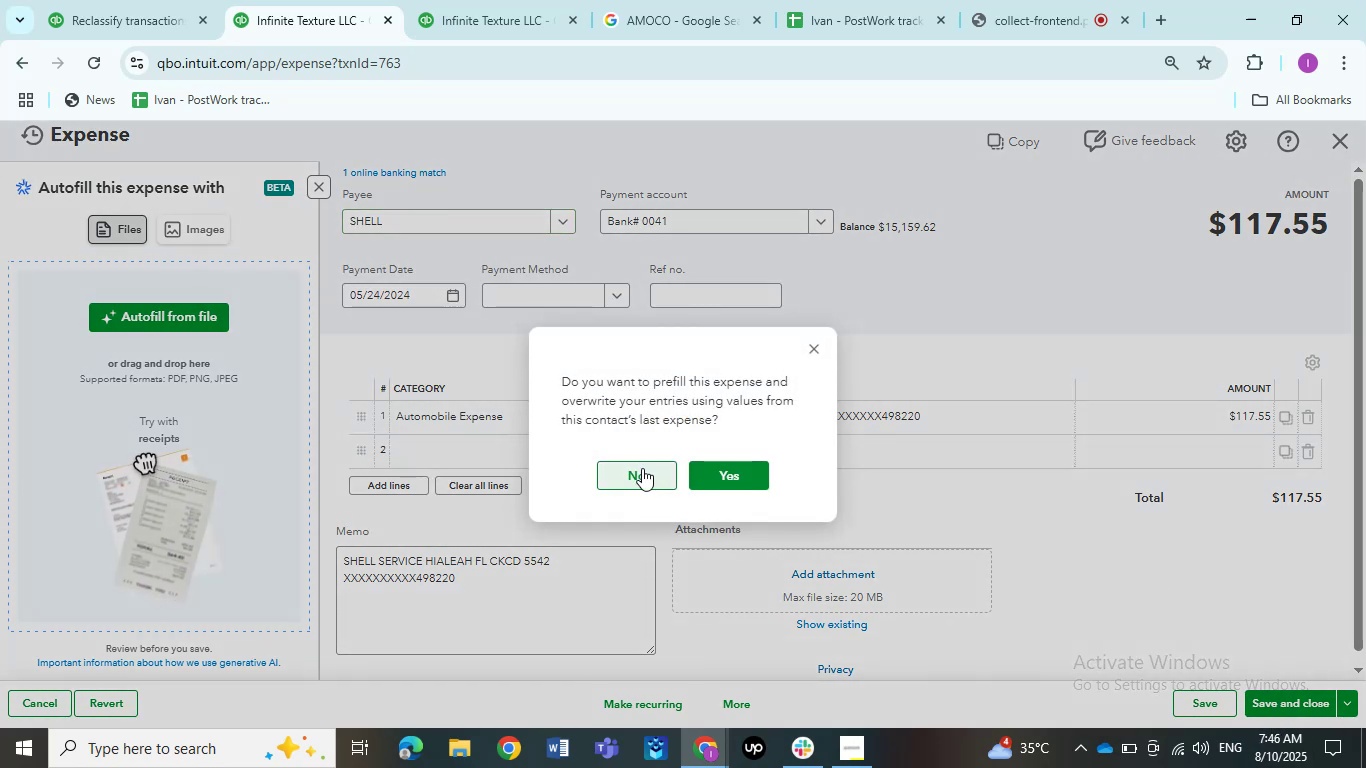 
left_click([642, 469])
 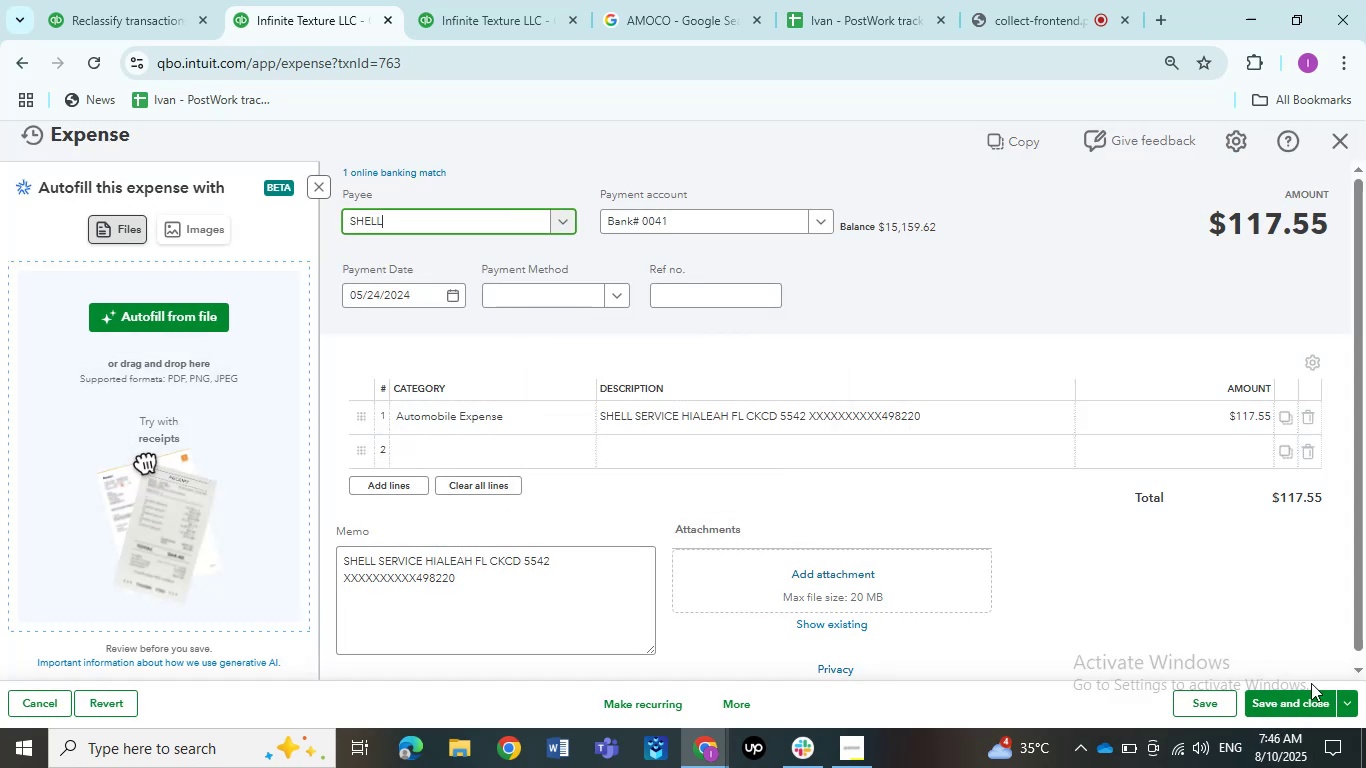 
left_click([1303, 696])
 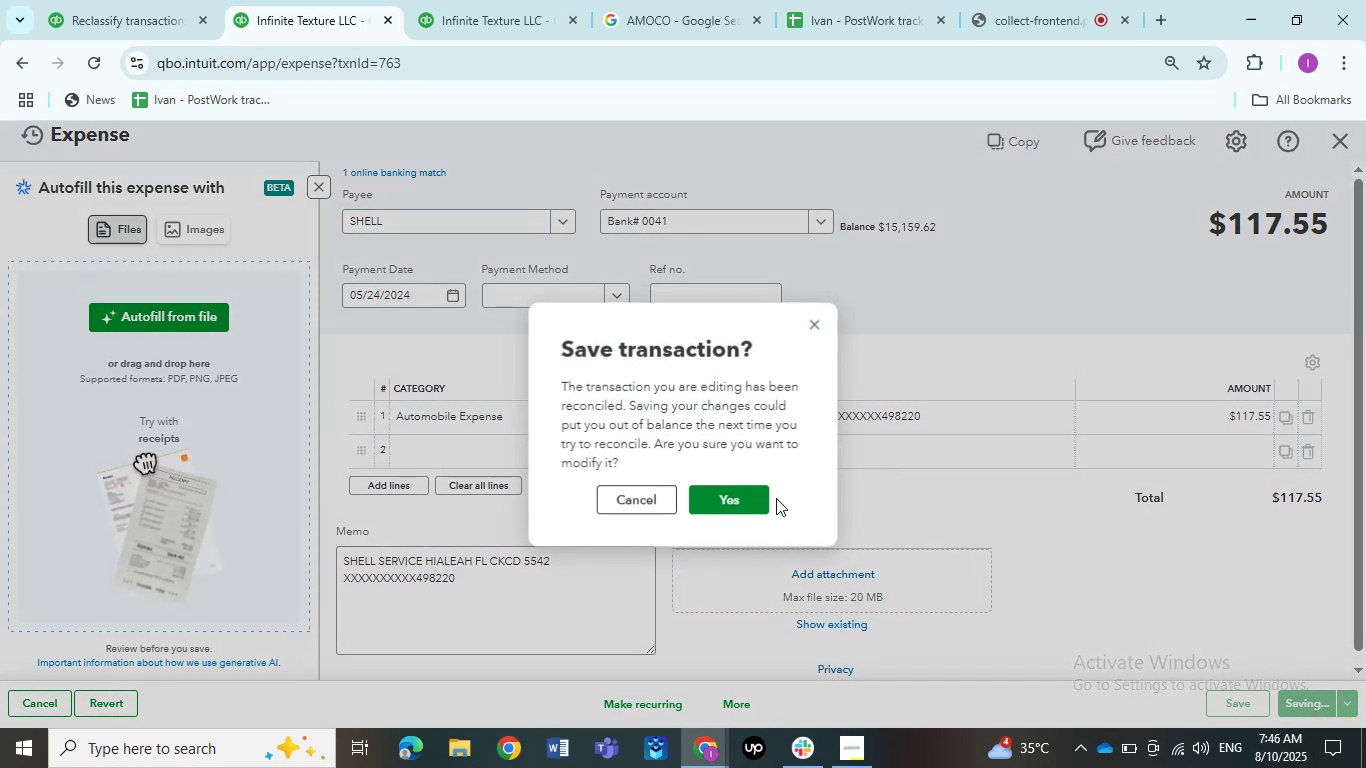 
left_click([745, 499])
 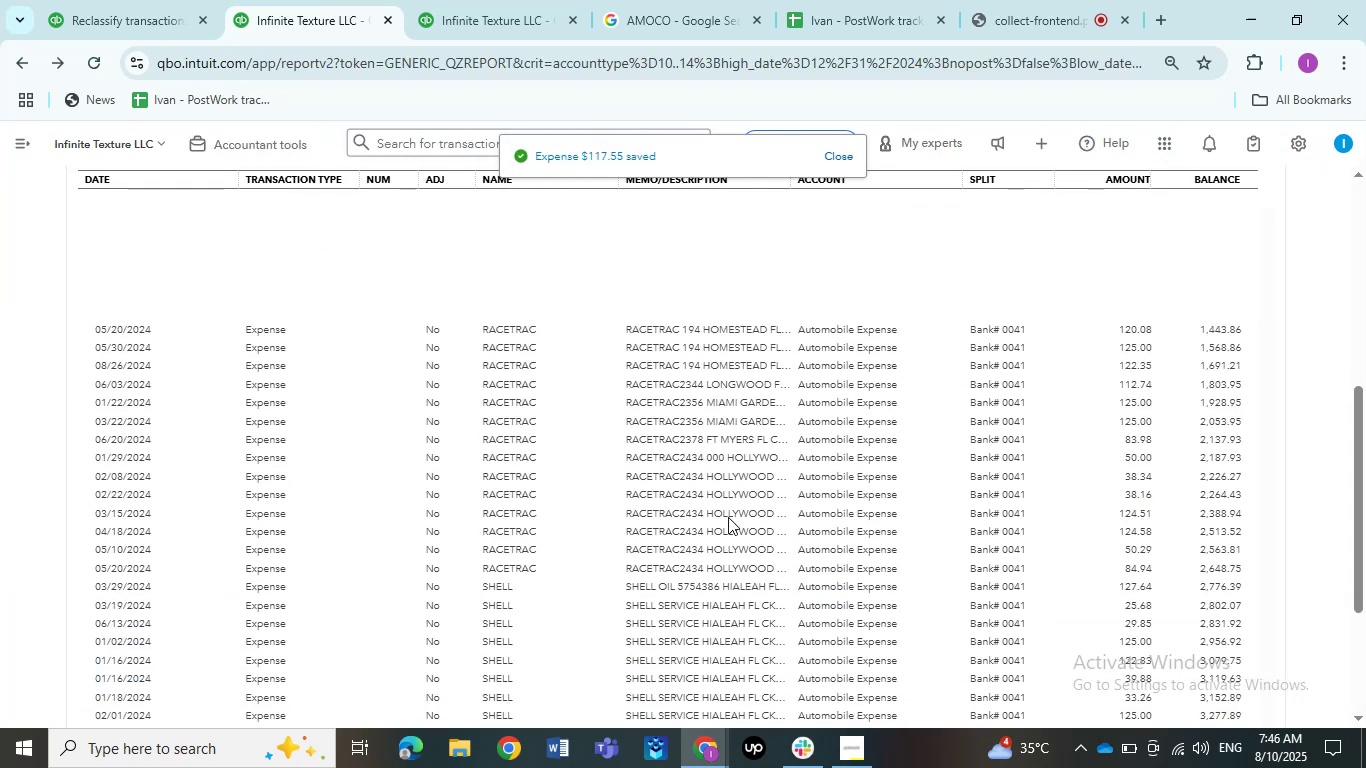 
wait(8.83)
 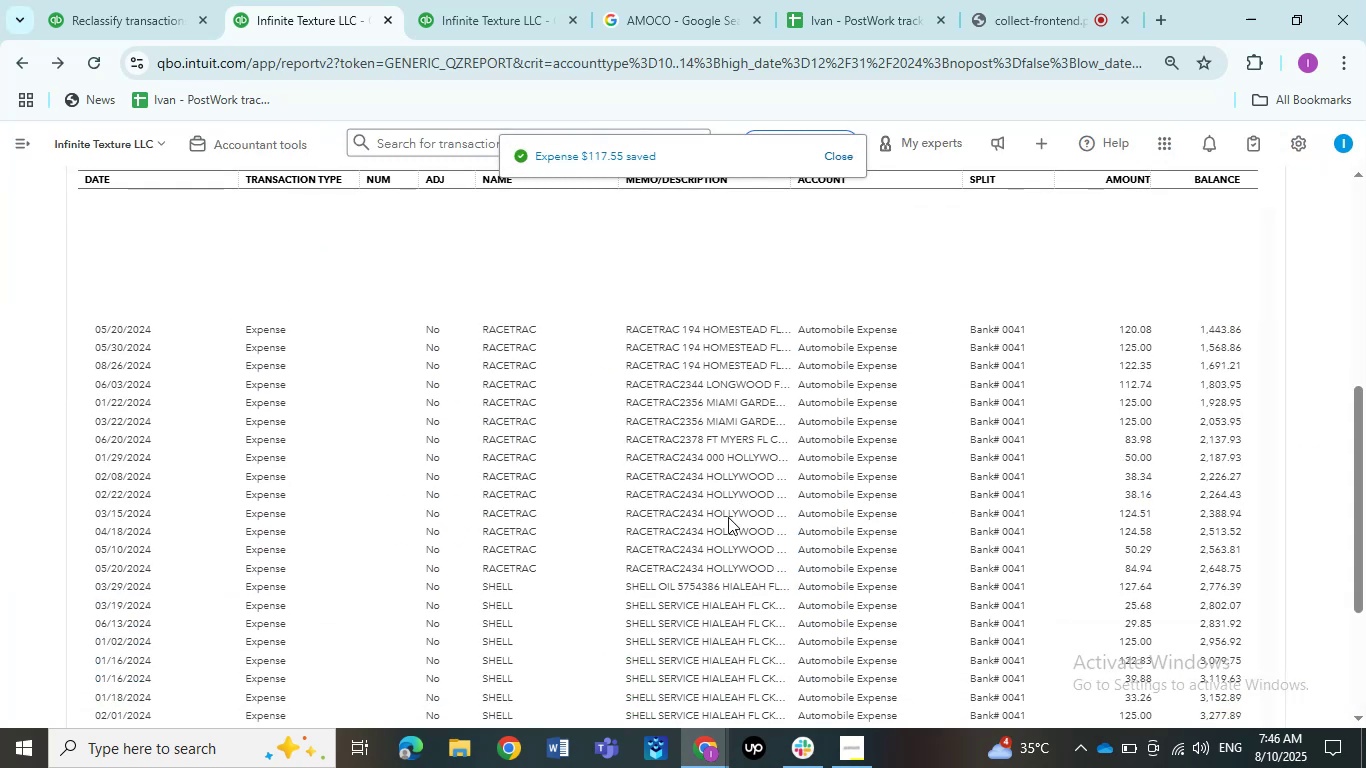 
left_click([738, 459])
 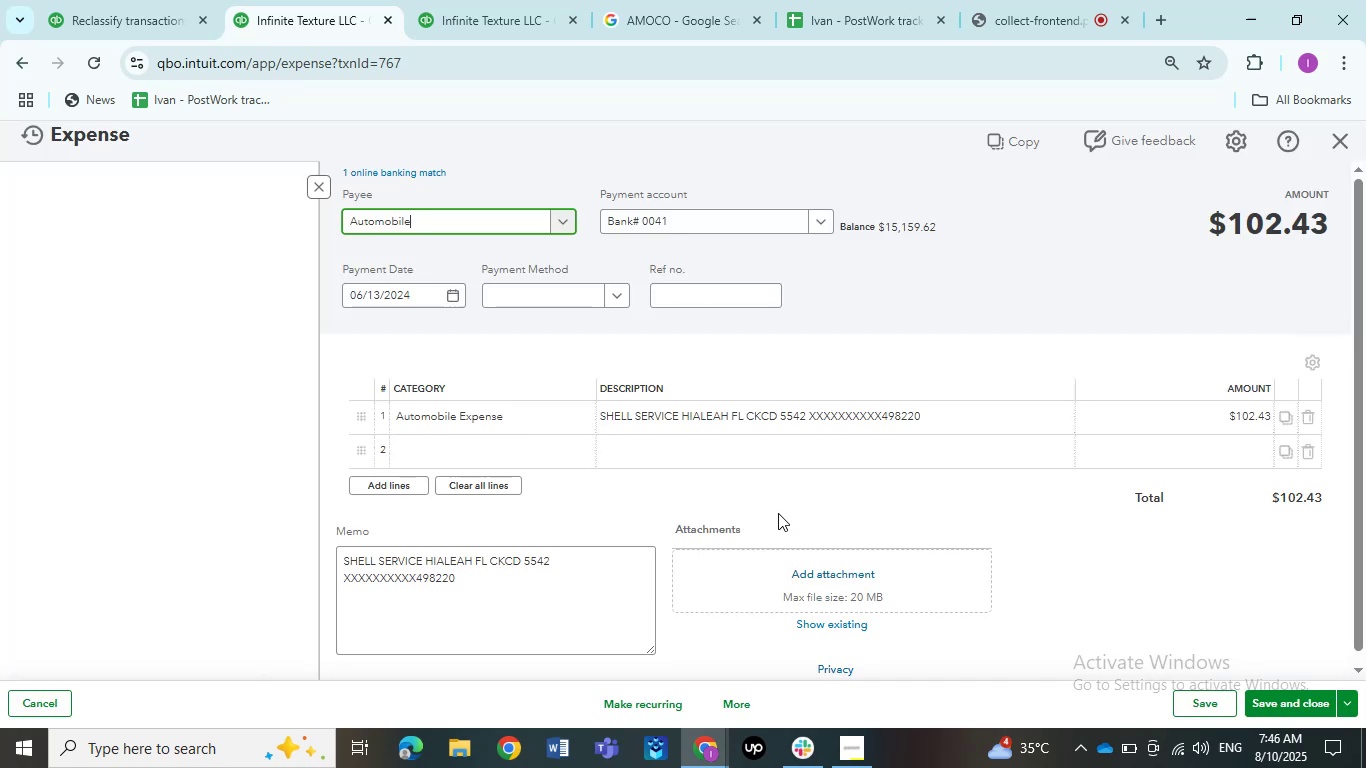 
left_click([435, 223])
 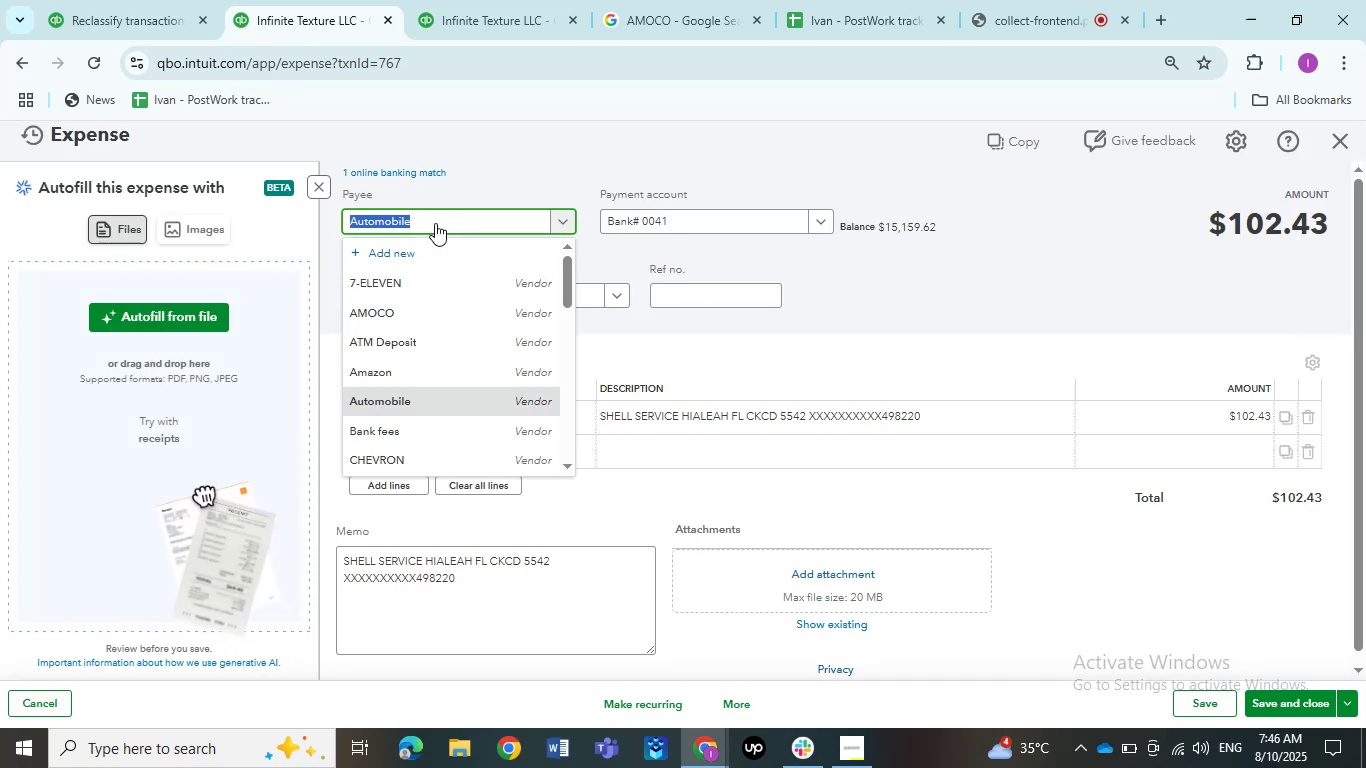 
scroll: coordinate [427, 394], scroll_direction: down, amount: 4.0
 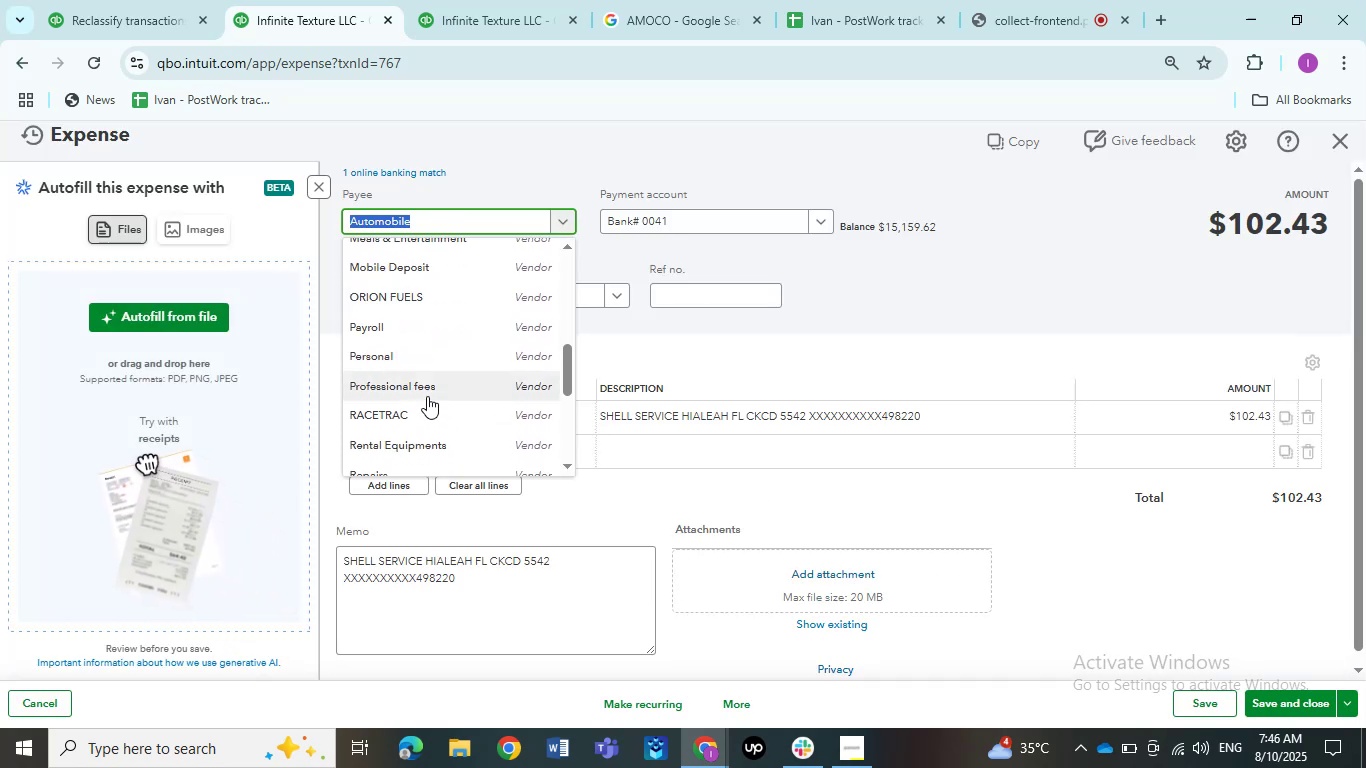 
scroll: coordinate [427, 396], scroll_direction: up, amount: 1.0
 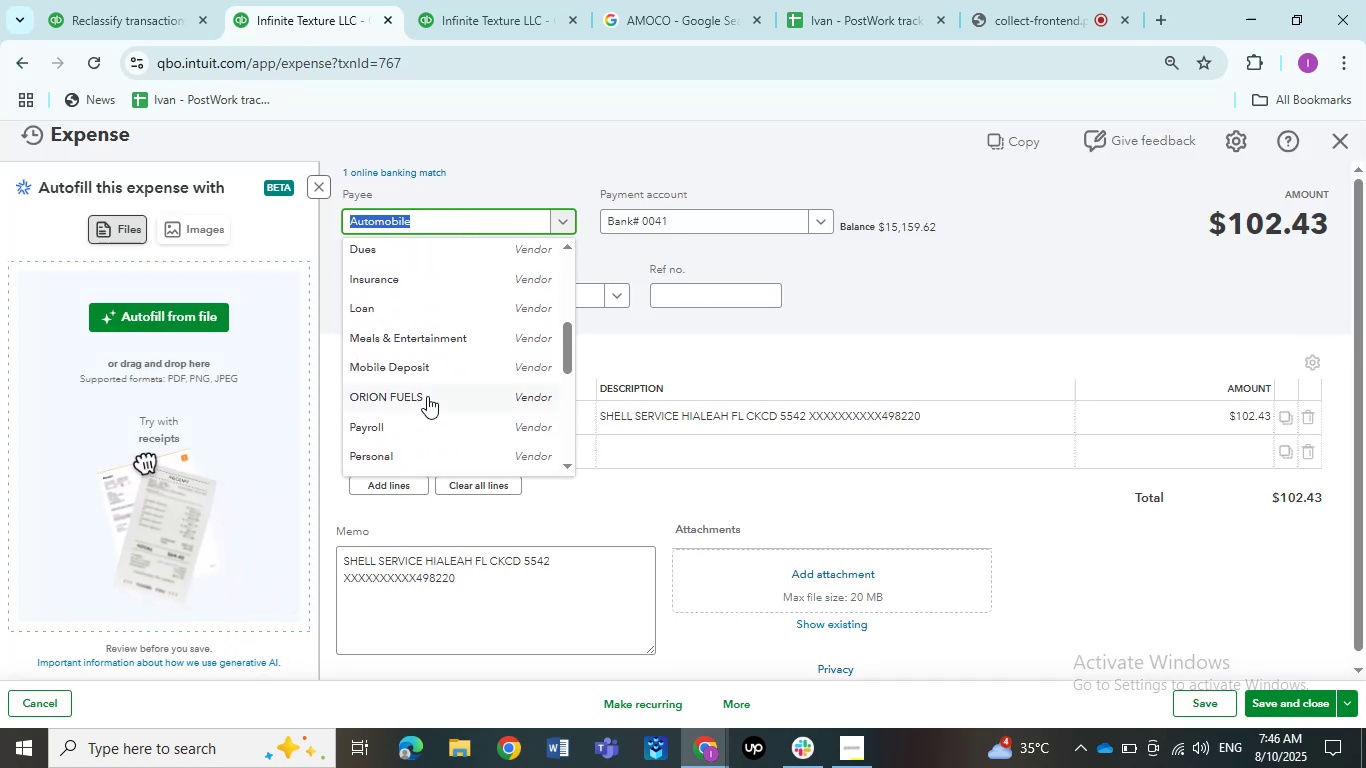 
scroll: coordinate [434, 413], scroll_direction: down, amount: 2.0
 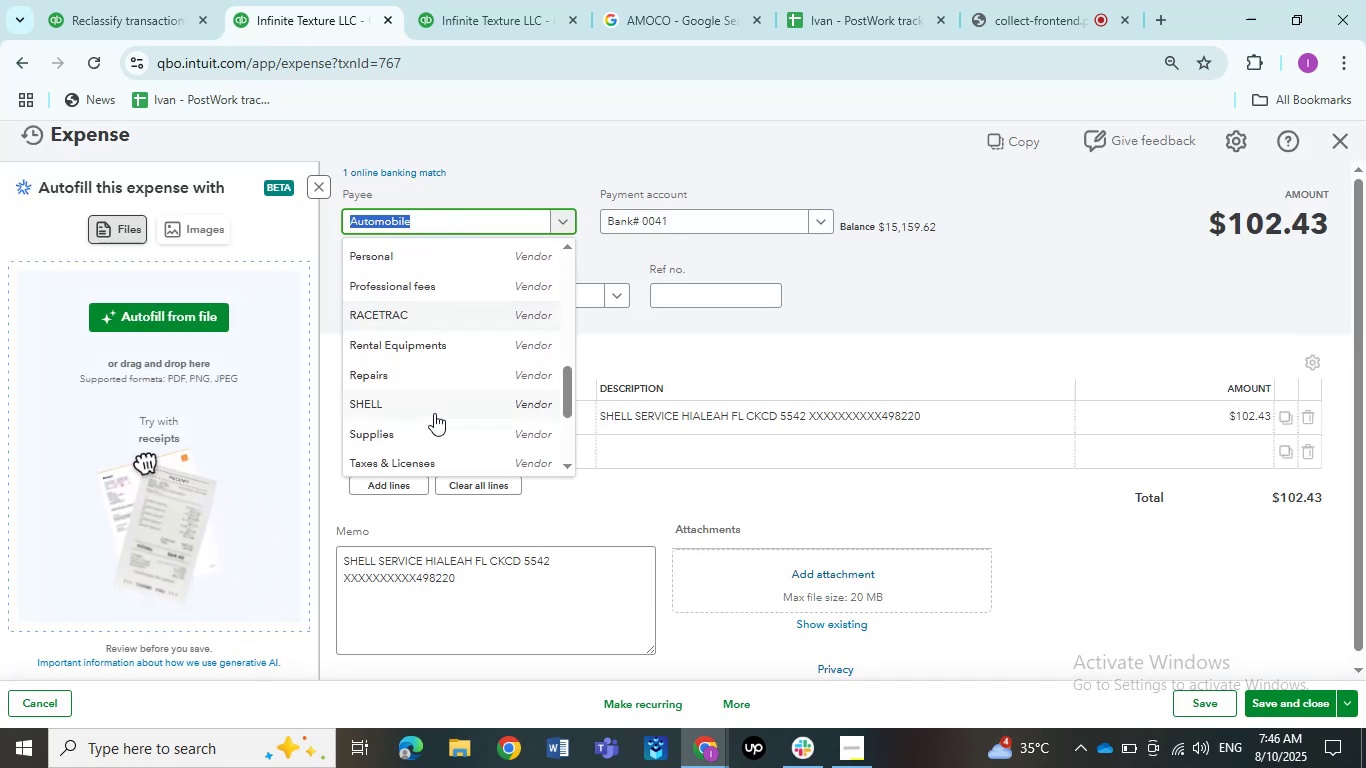 
left_click([432, 404])
 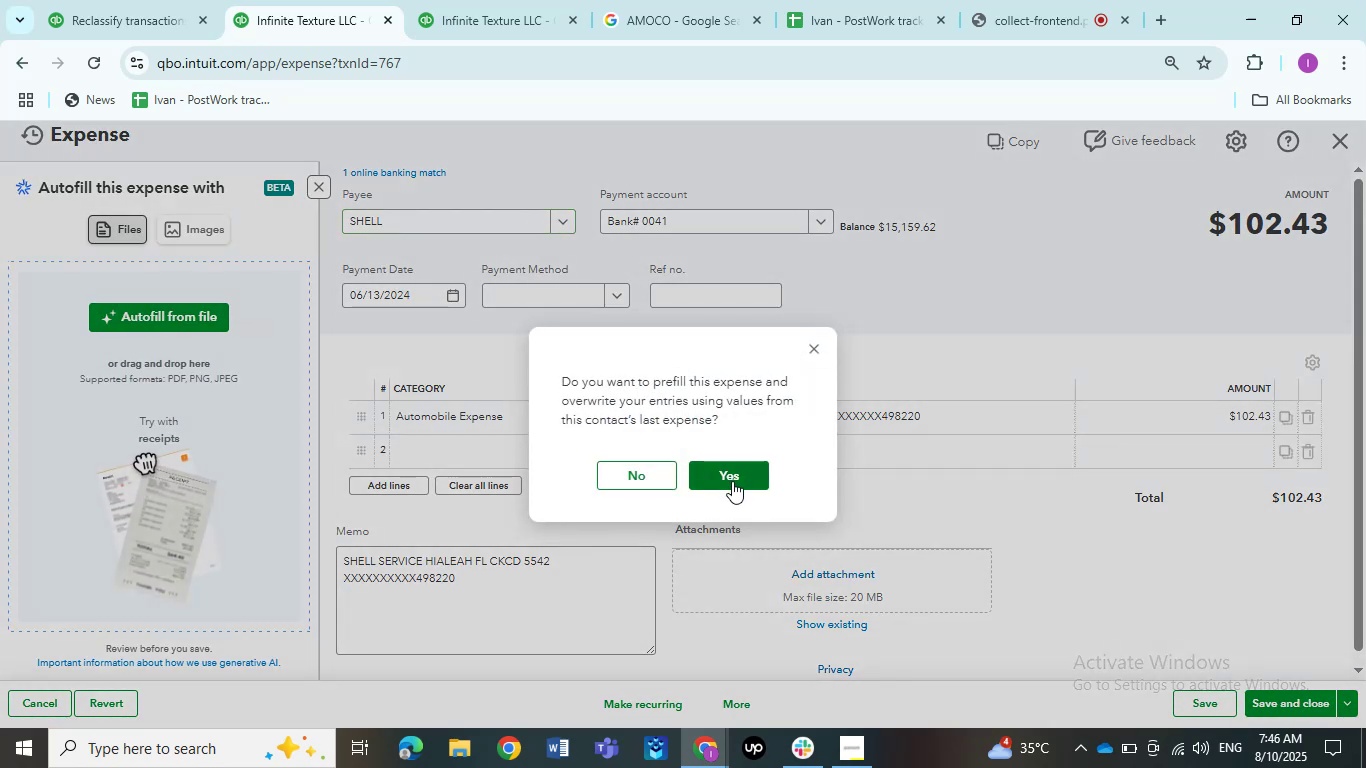 
left_click([643, 469])
 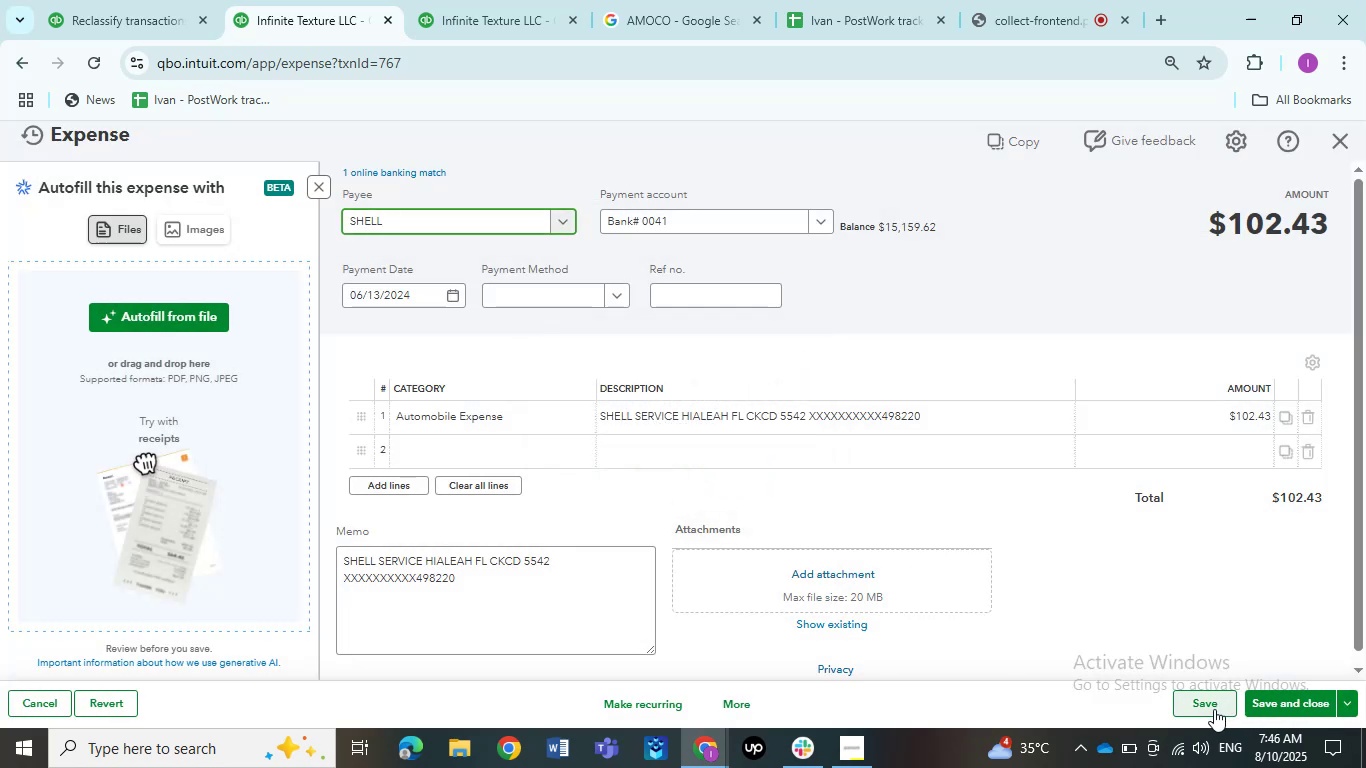 
left_click([1214, 709])
 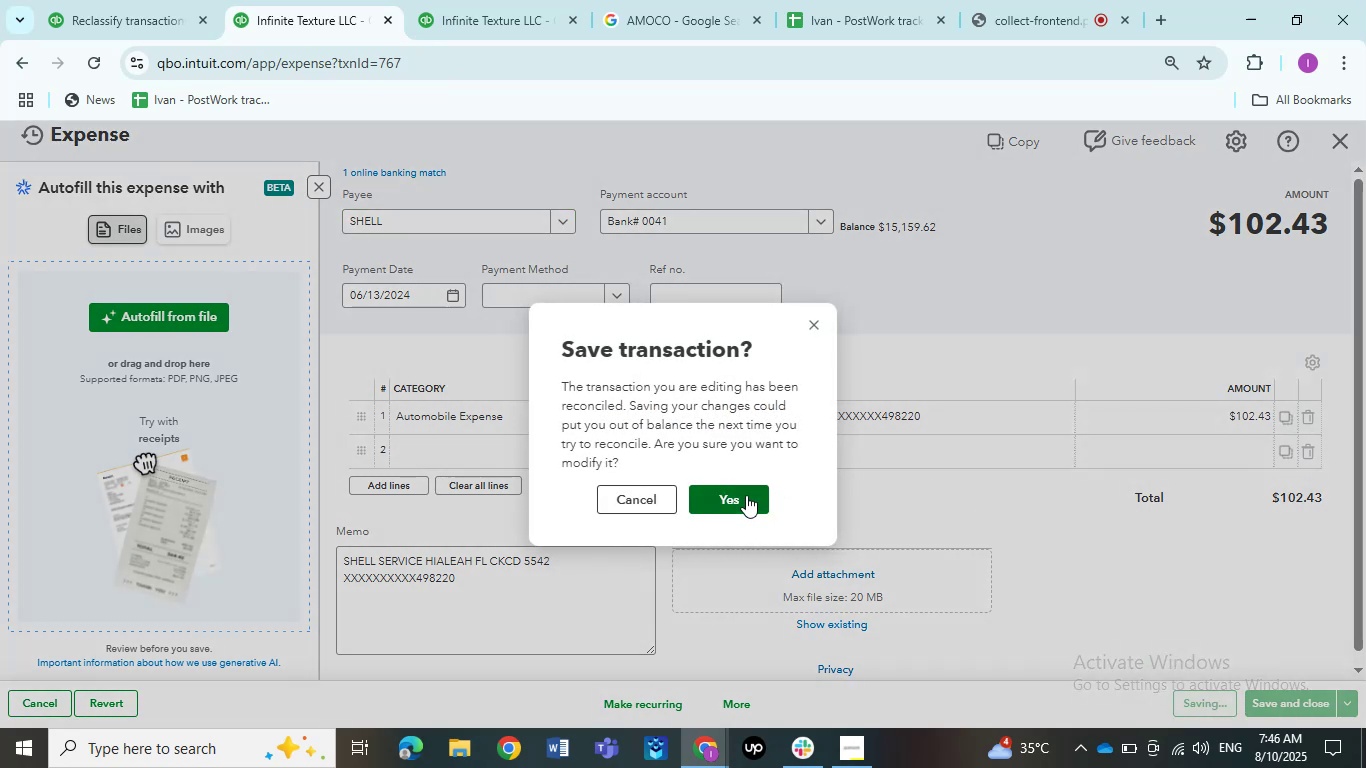 
left_click([746, 495])
 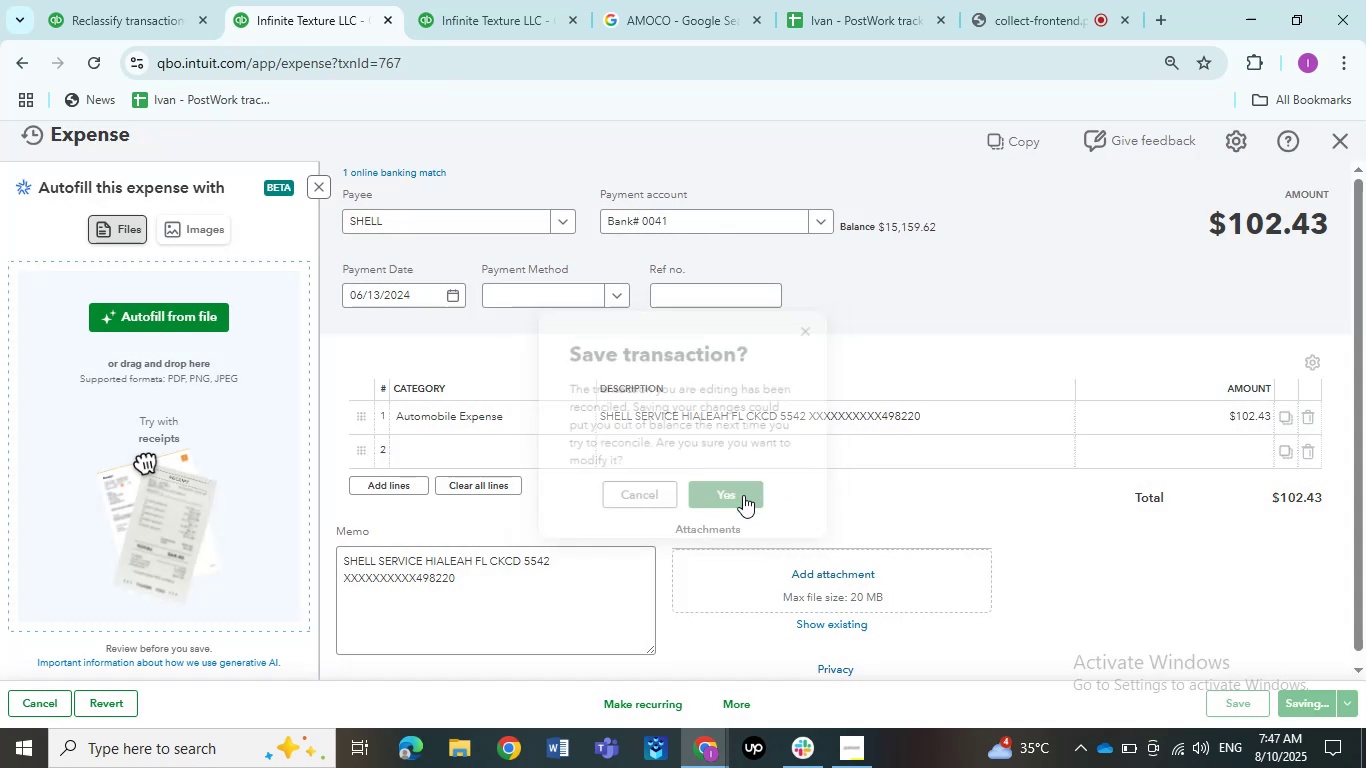 
mouse_move([724, 471])
 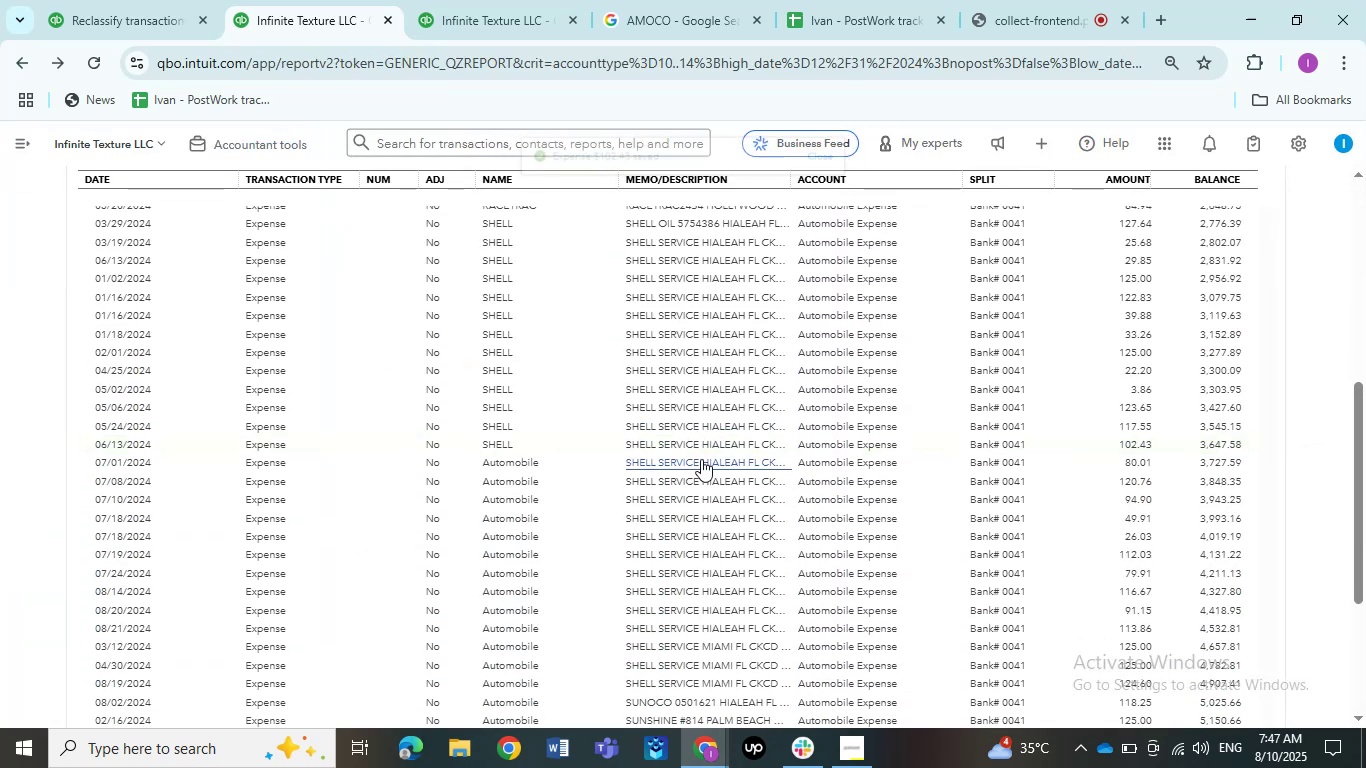 
left_click([701, 459])
 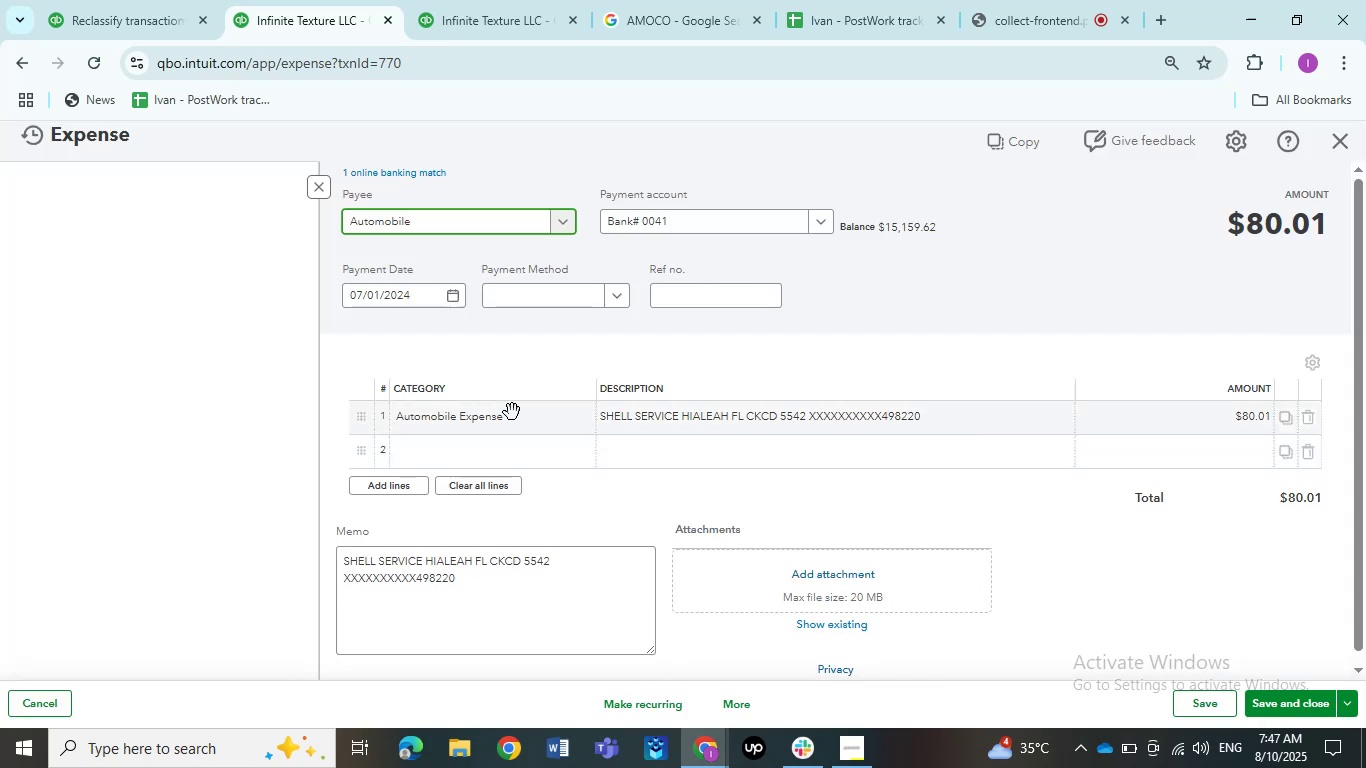 
left_click([444, 219])
 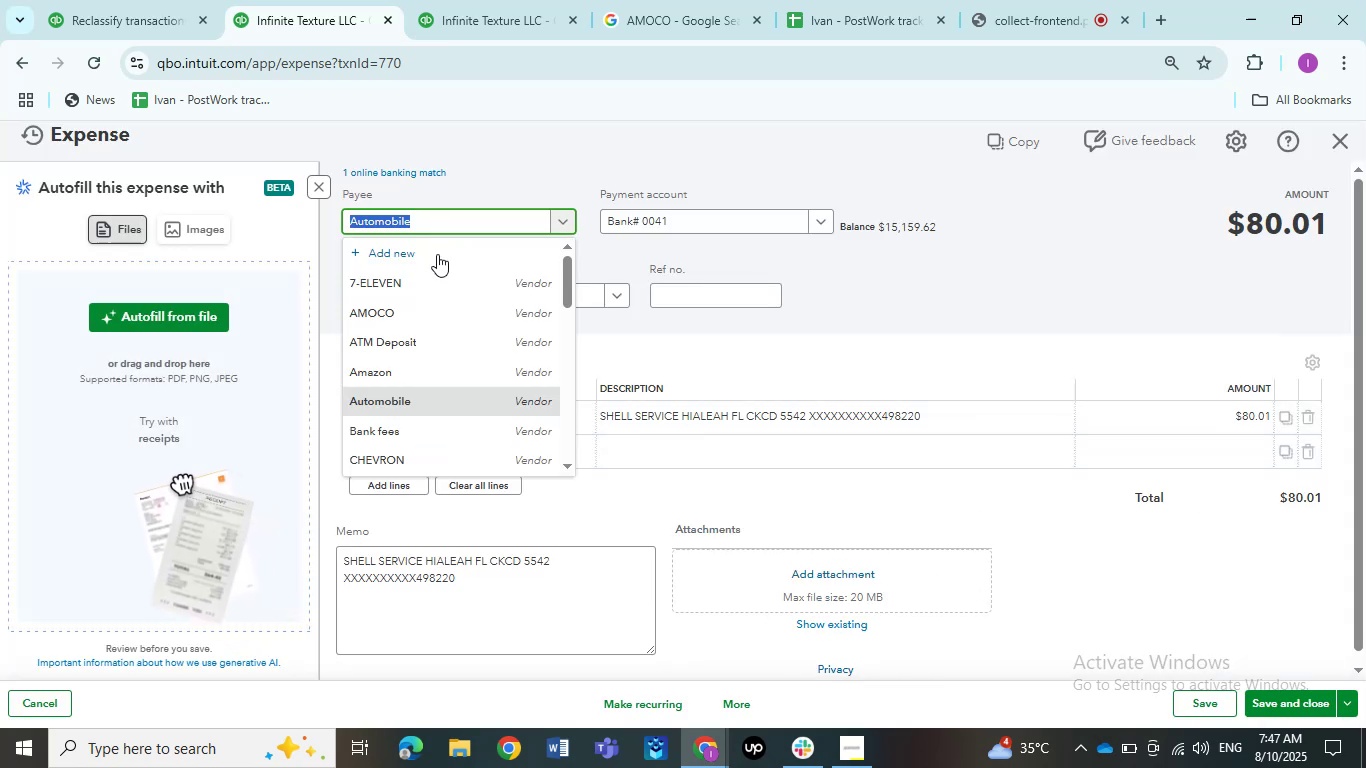 
scroll: coordinate [431, 365], scroll_direction: down, amount: 4.0
 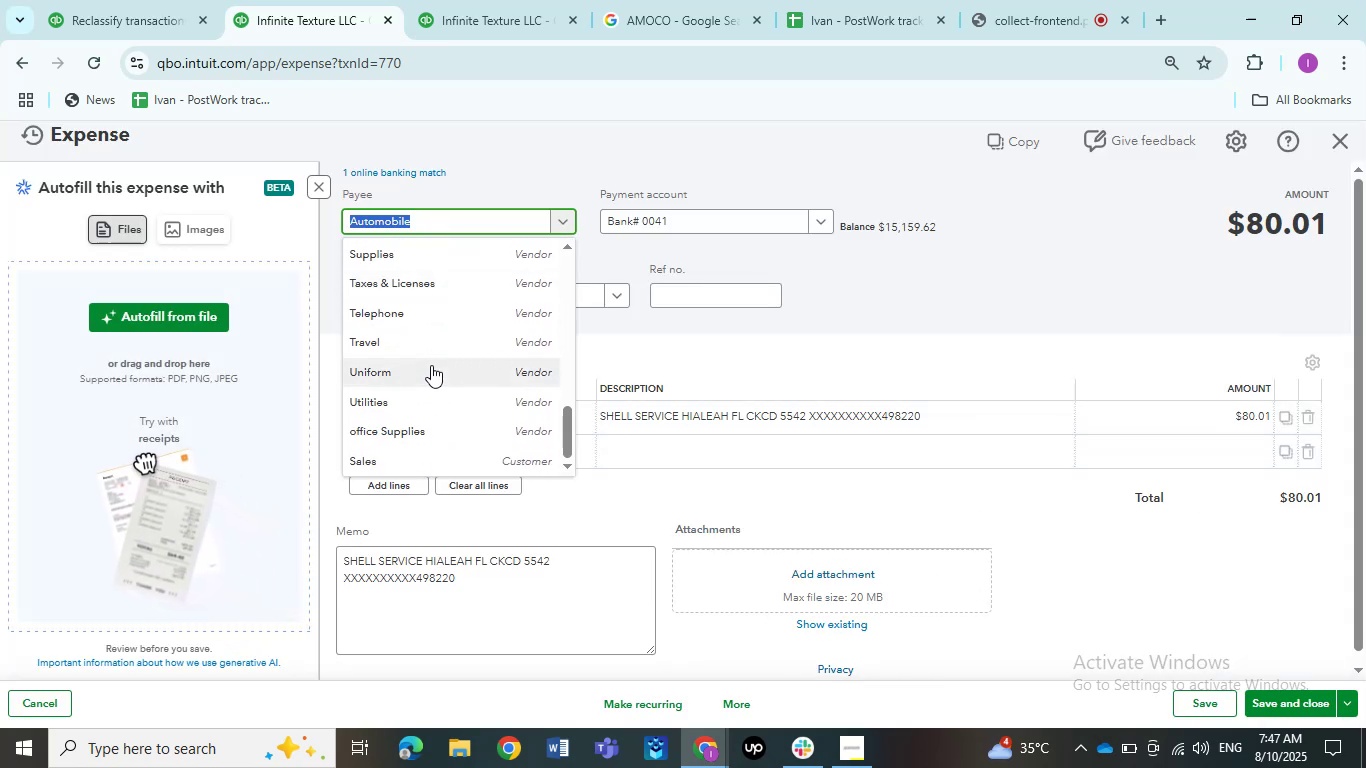 
scroll: coordinate [431, 365], scroll_direction: up, amount: 2.0
 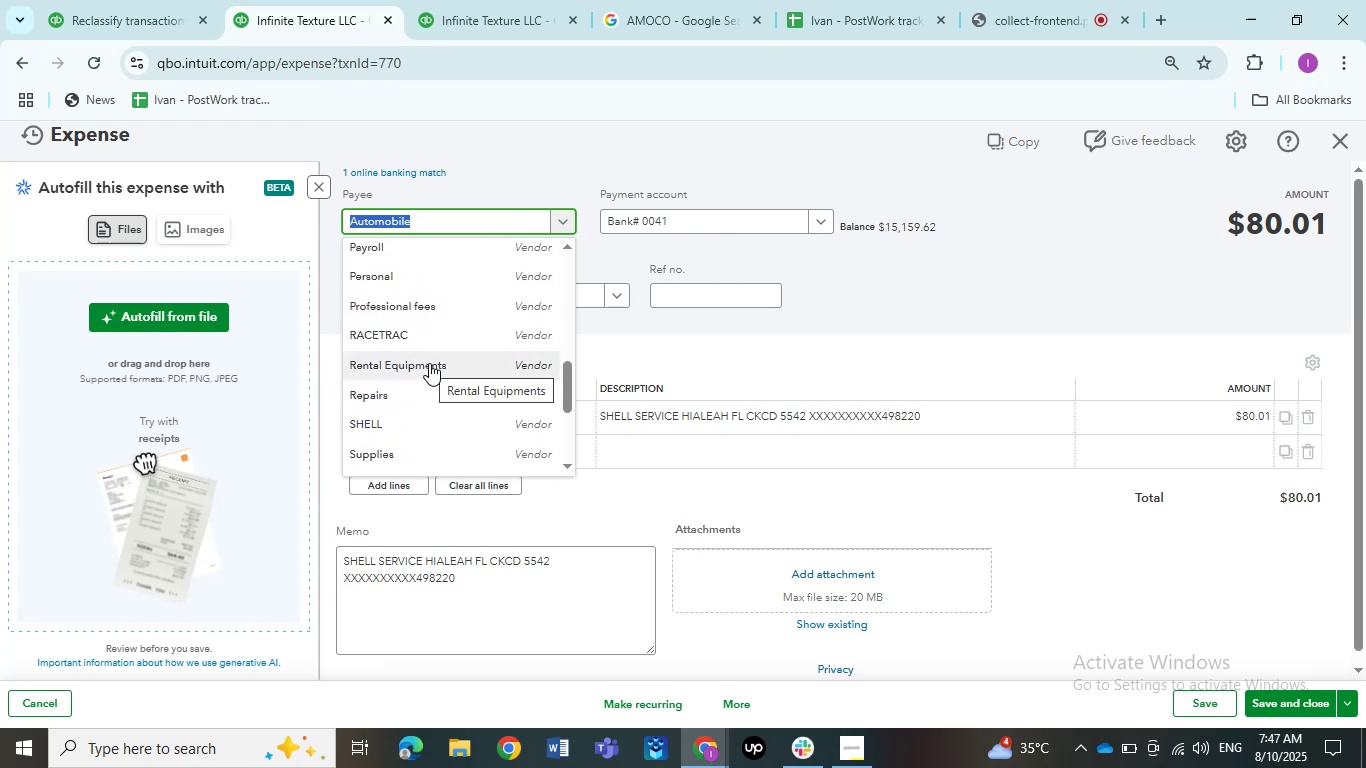 
left_click([434, 429])
 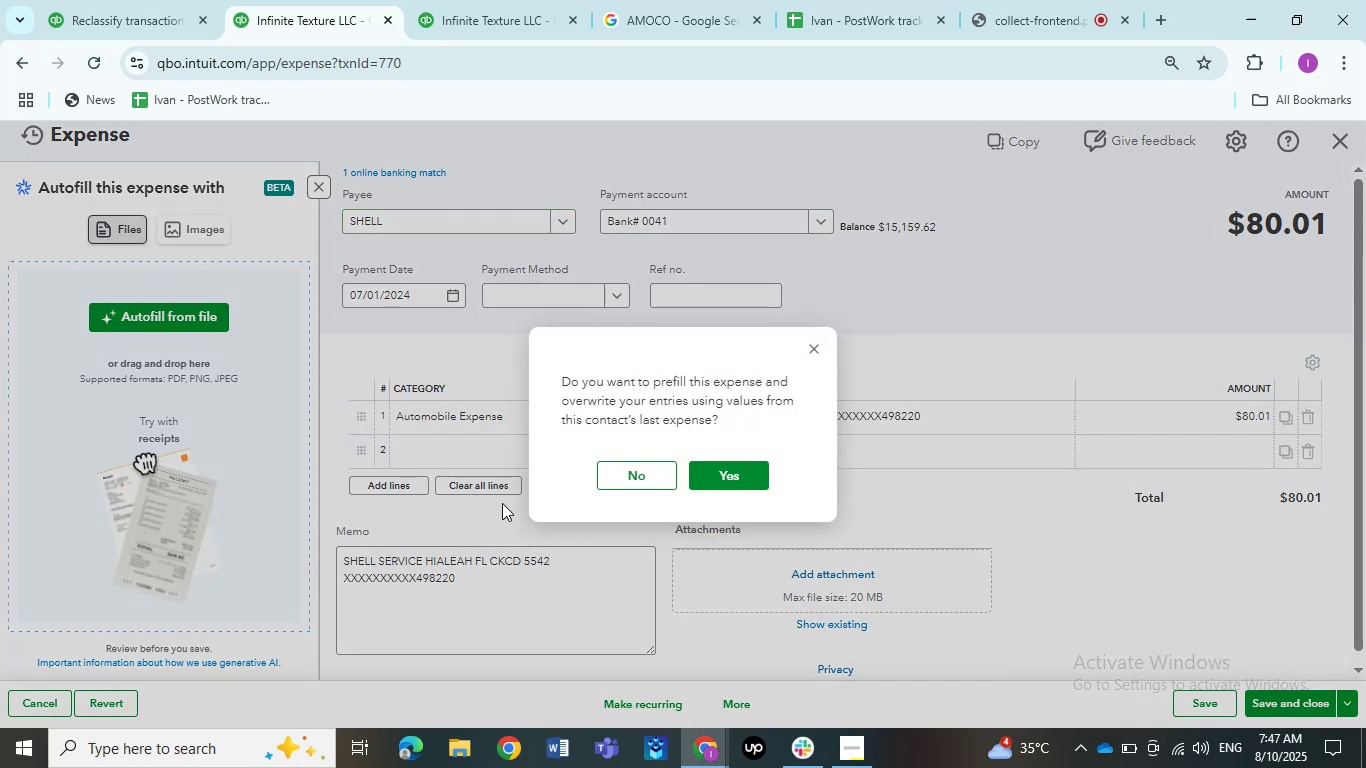 
left_click([648, 470])
 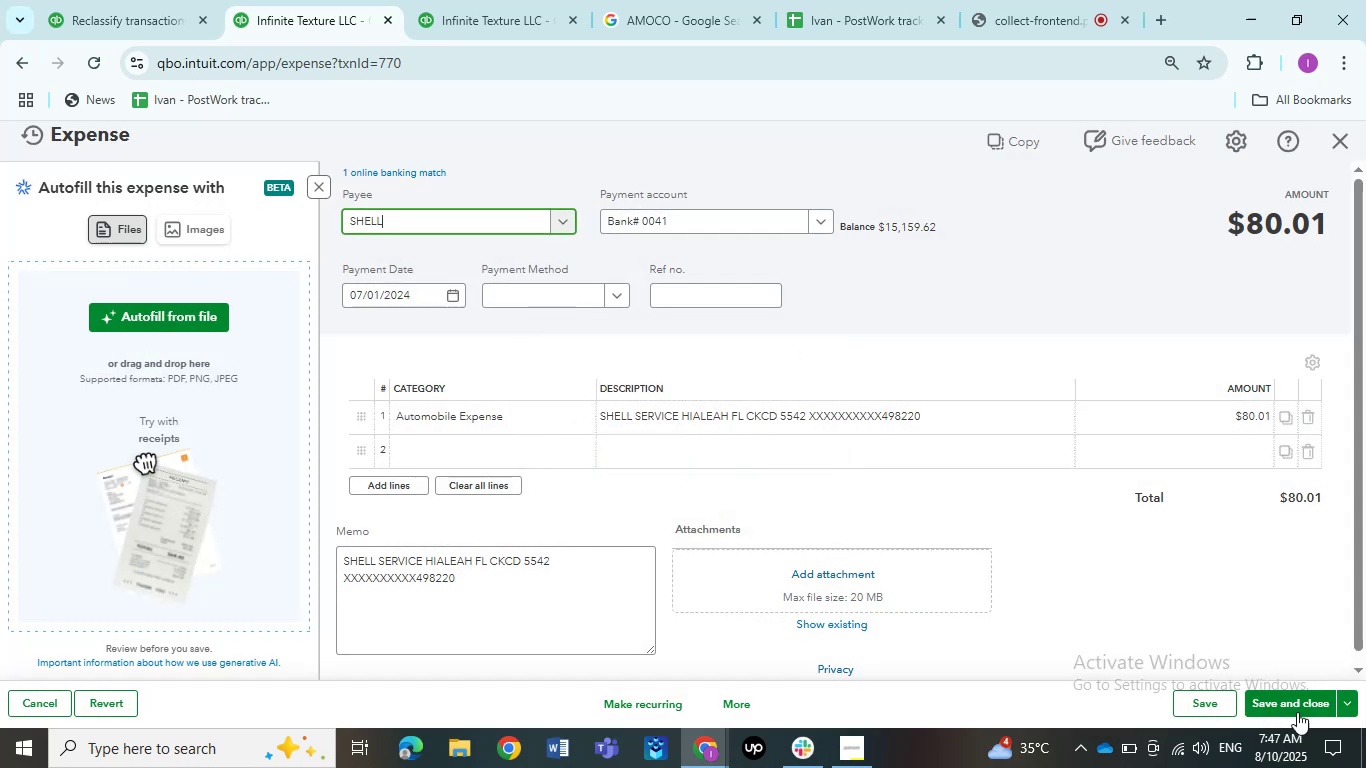 
left_click([1305, 706])
 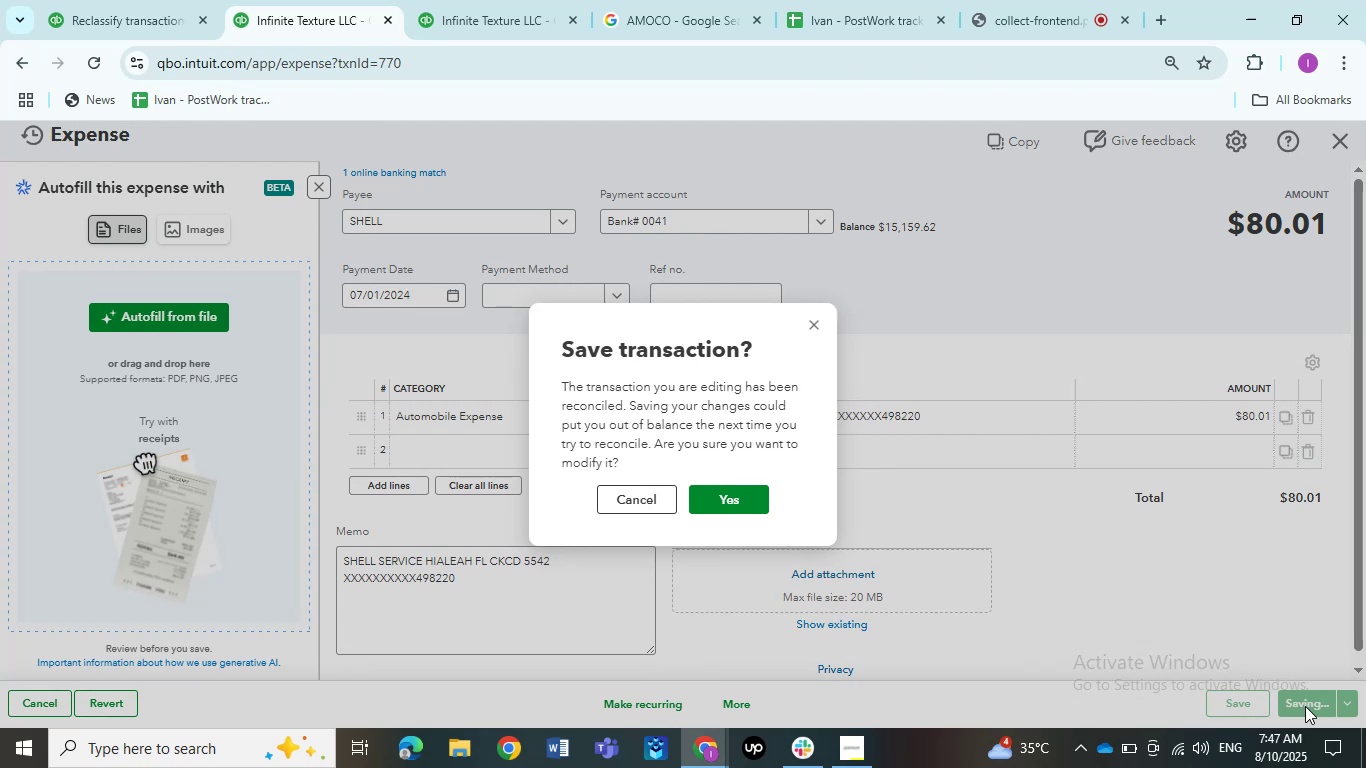 
wait(9.63)
 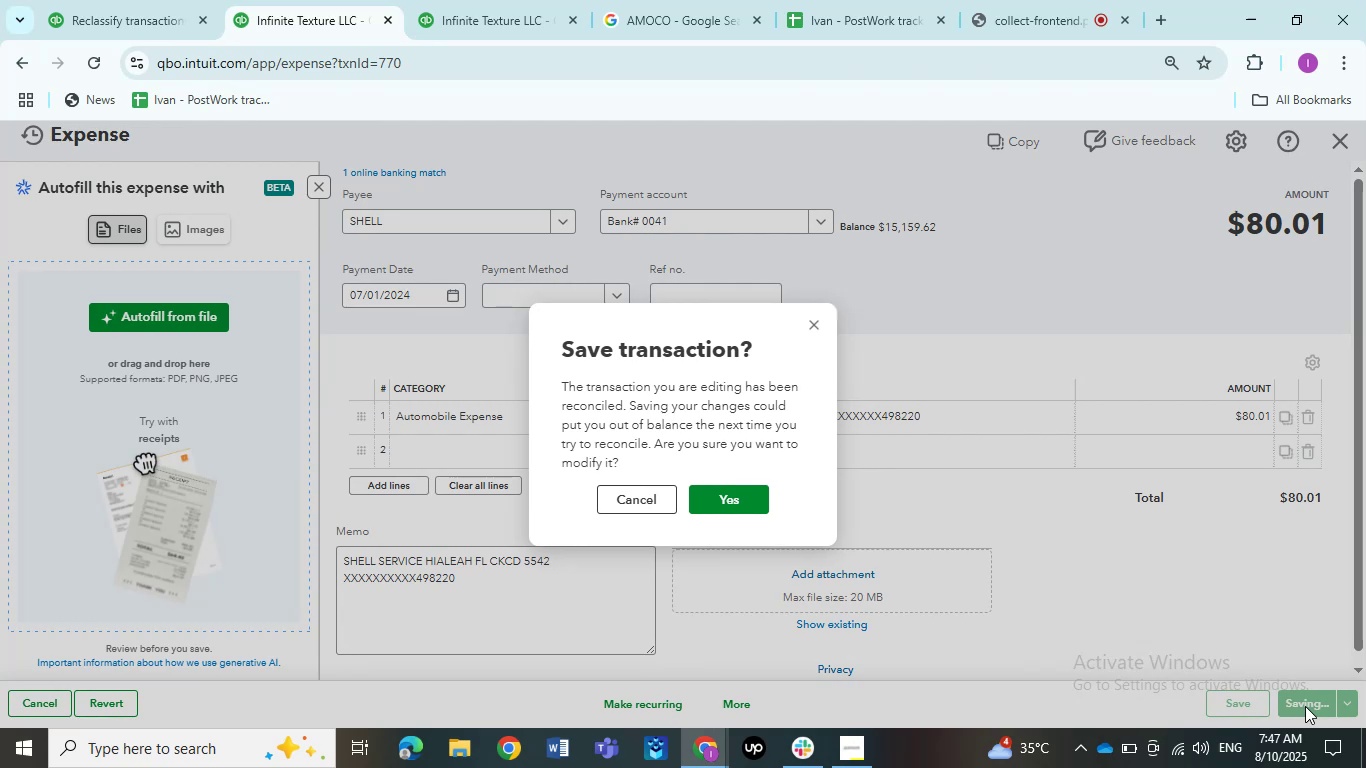 
left_click([693, 509])
 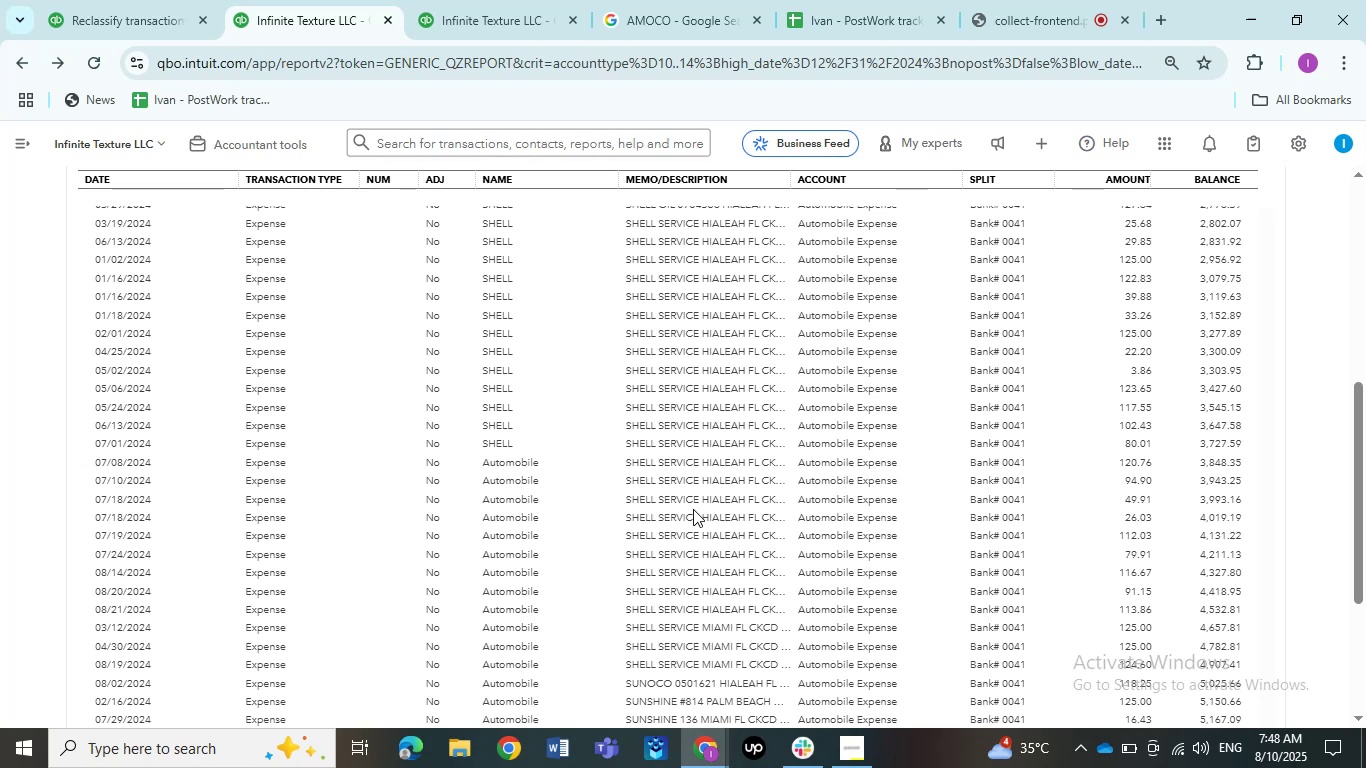 
wait(62.81)
 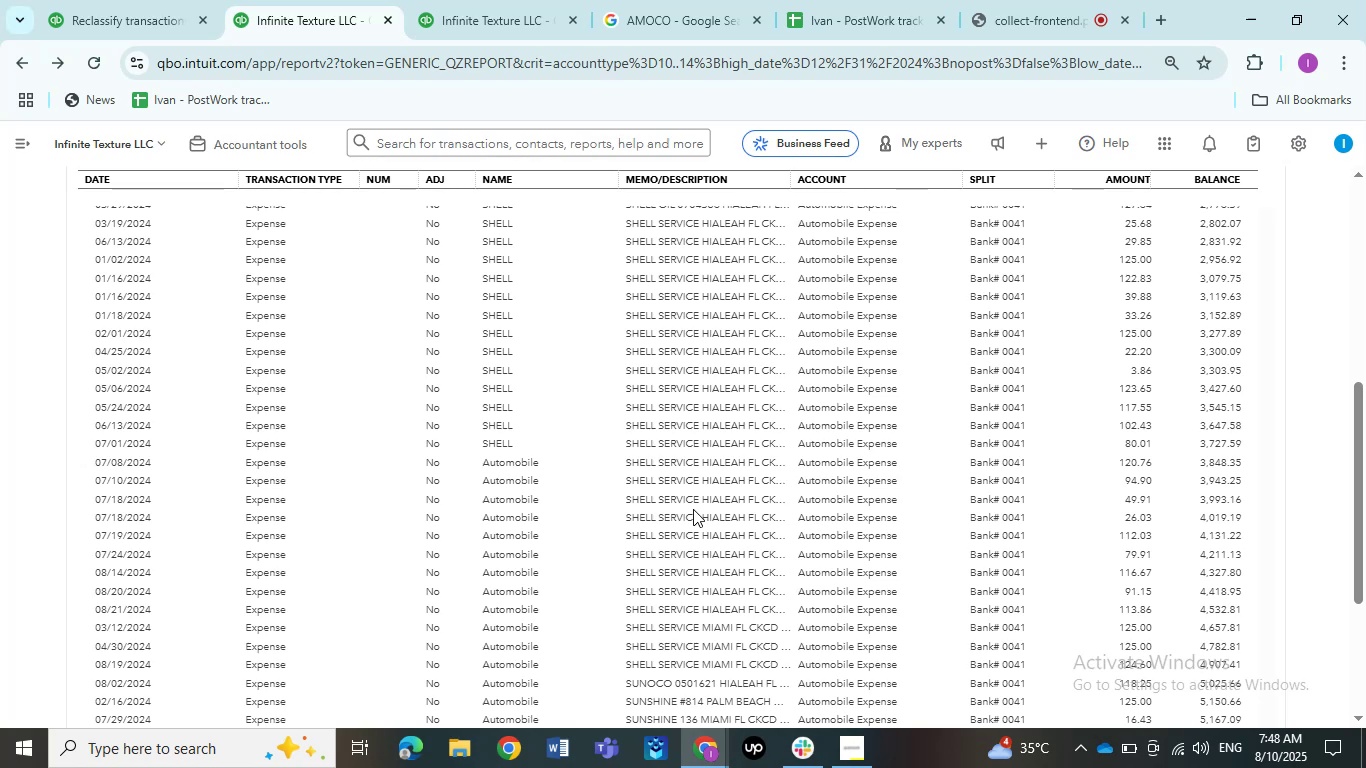 
left_click([693, 469])
 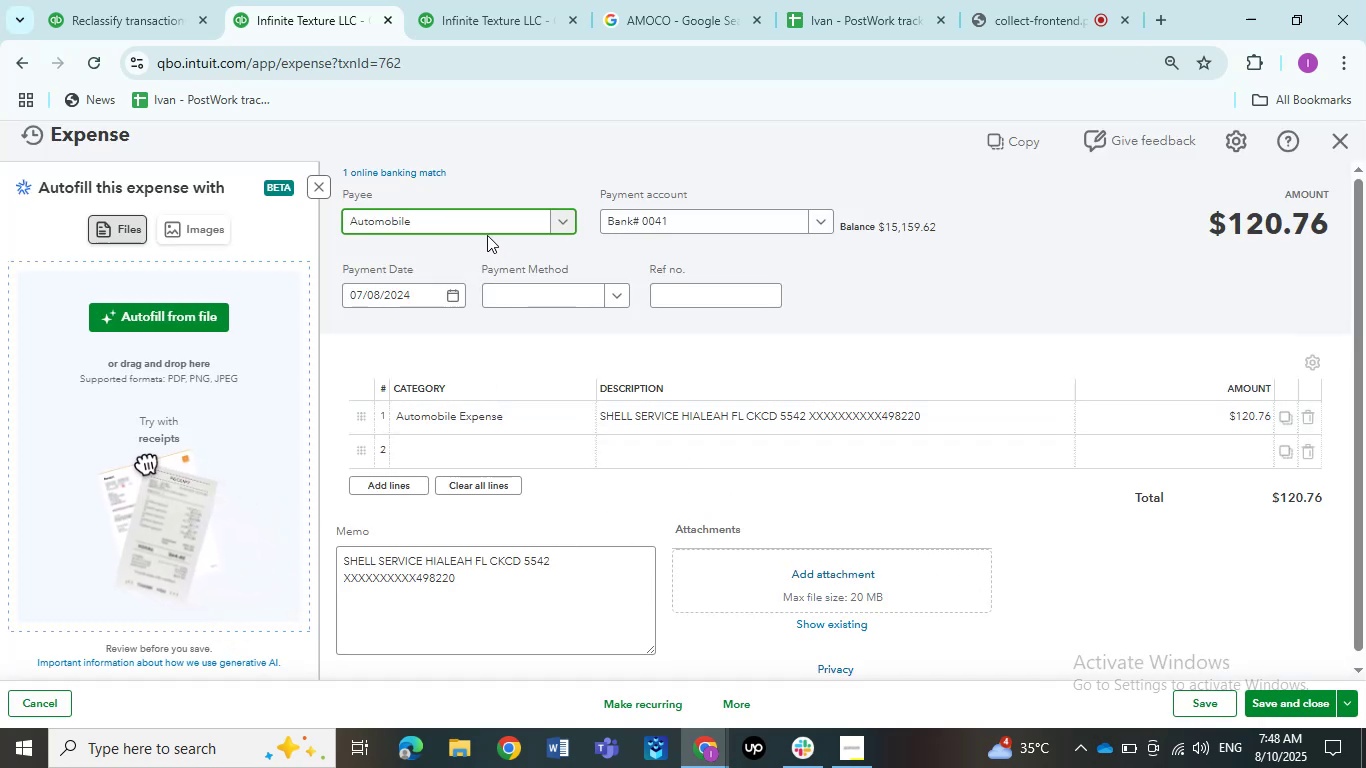 
wait(7.63)
 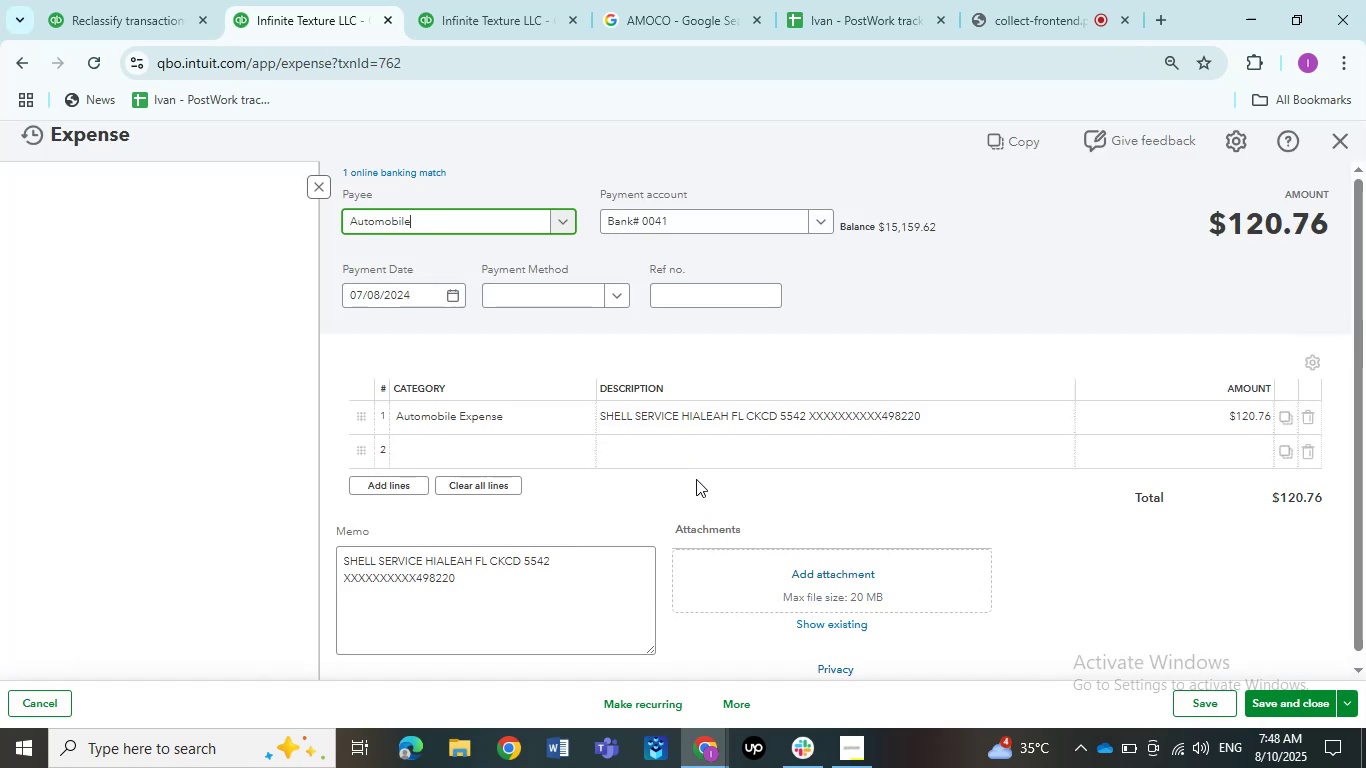 
left_click([480, 225])
 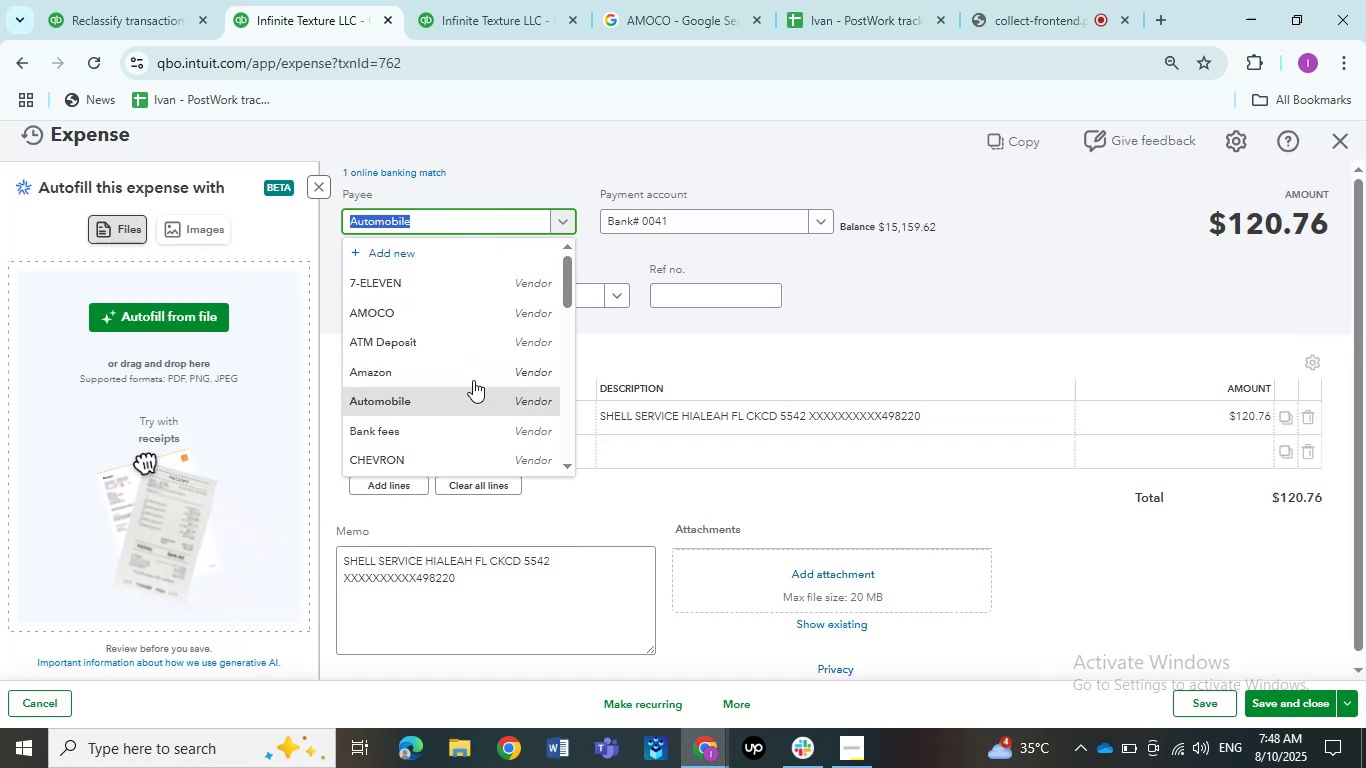 
scroll: coordinate [400, 413], scroll_direction: down, amount: 5.0
 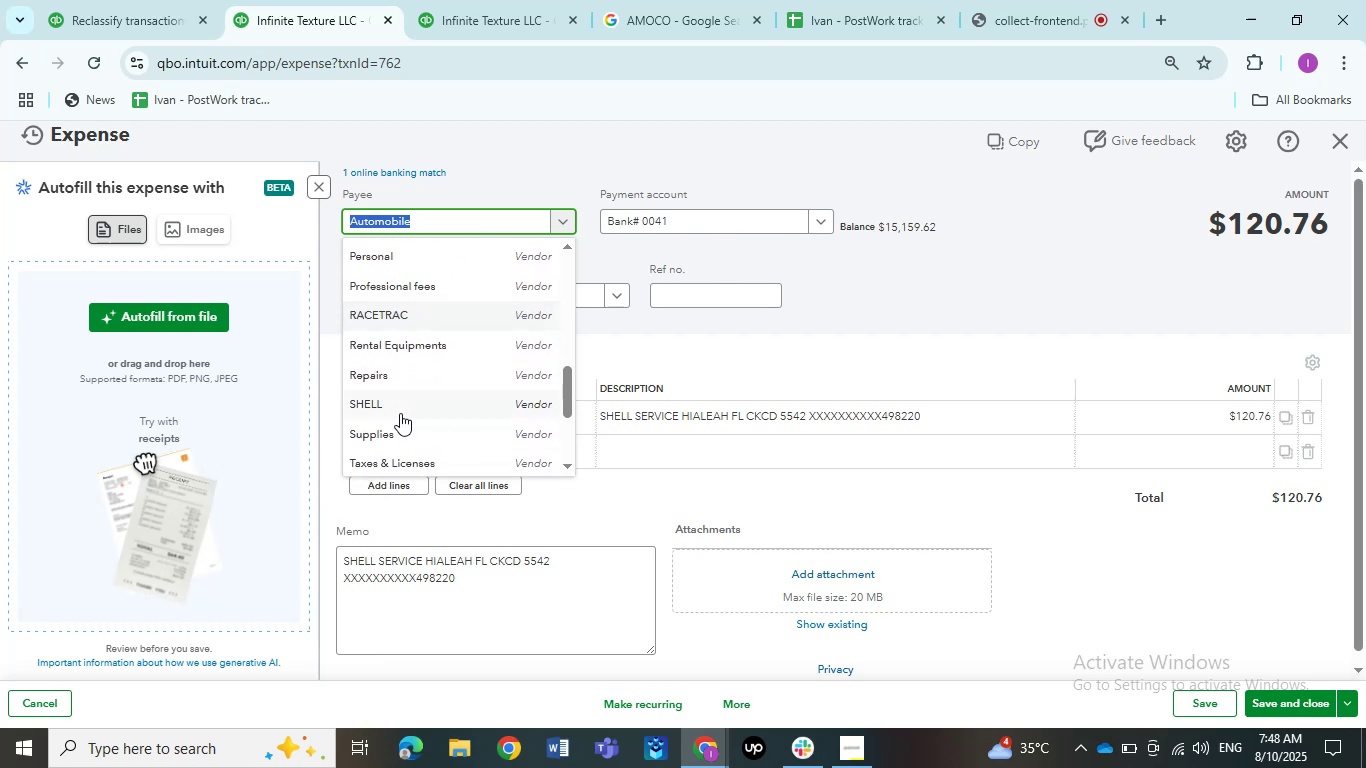 
left_click([401, 404])
 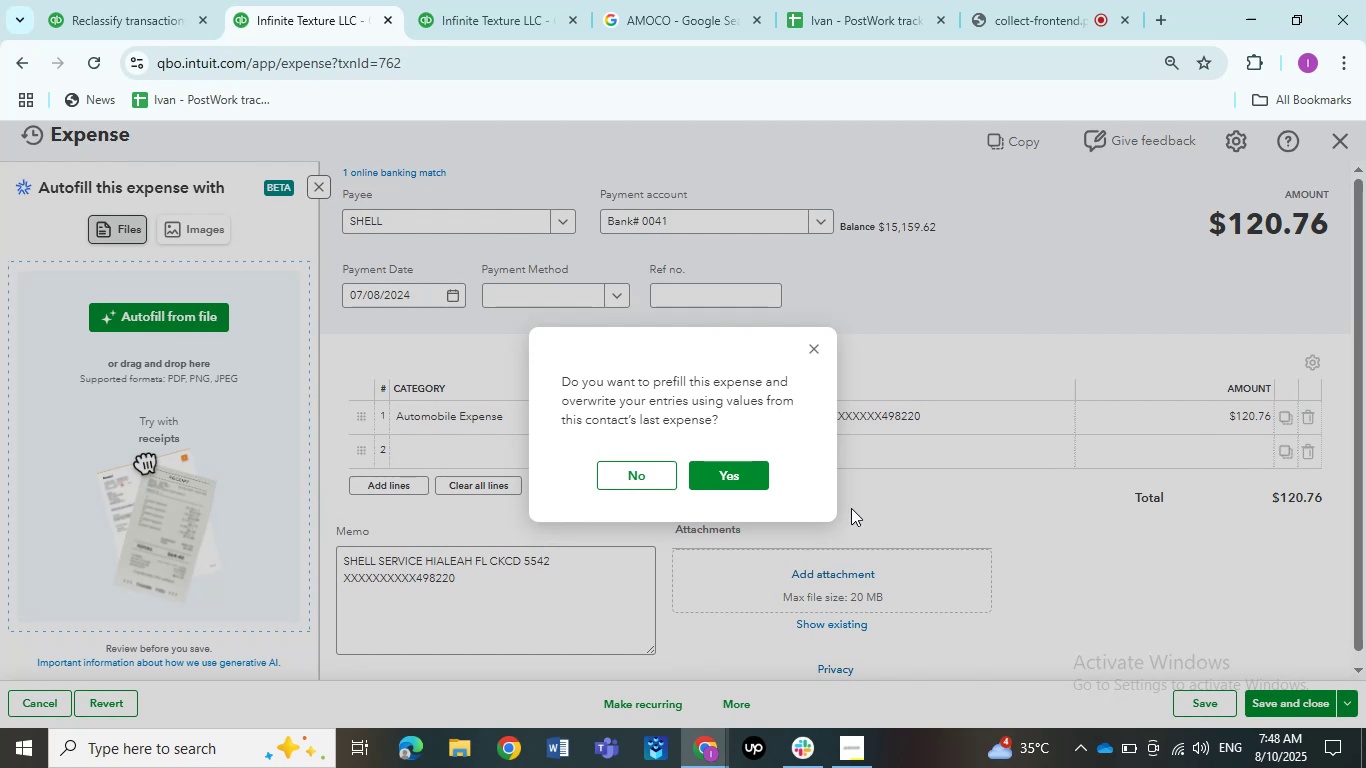 
left_click([672, 481])
 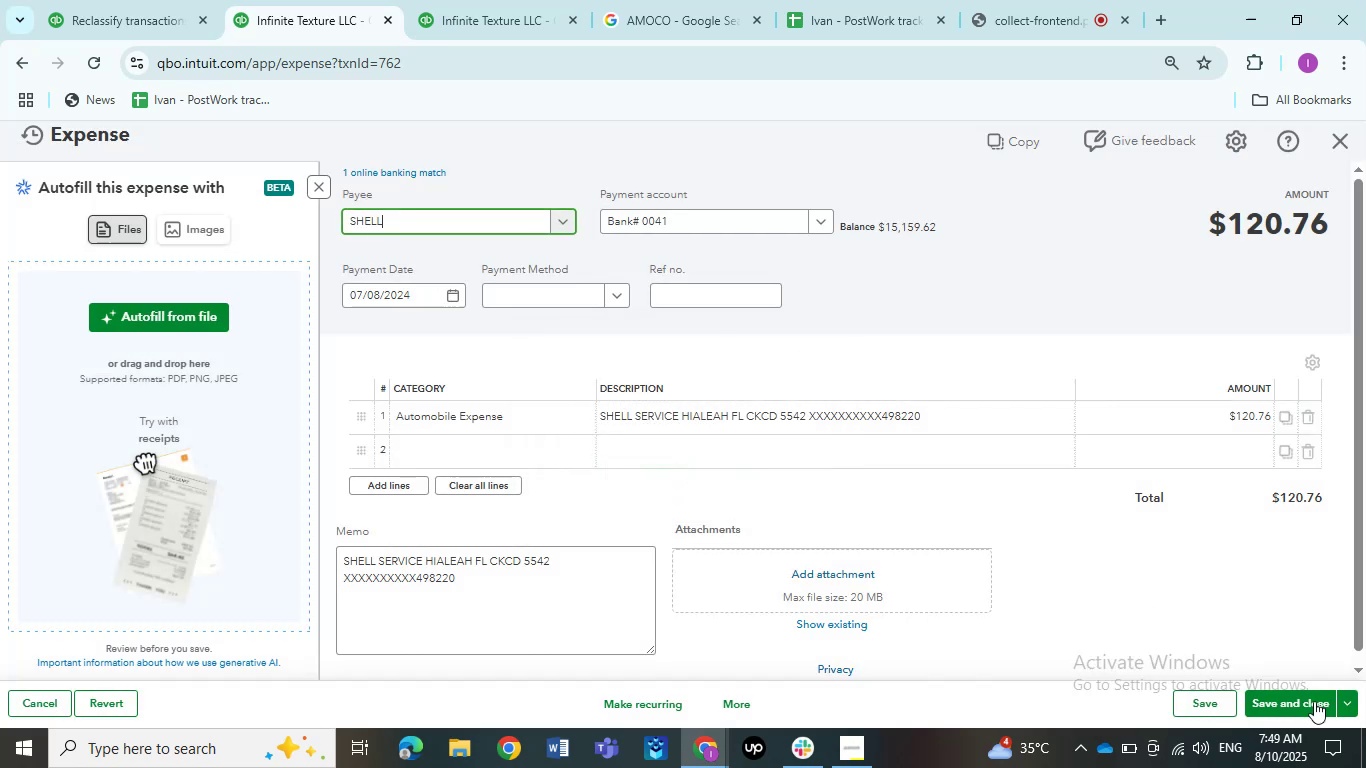 
left_click([1314, 701])
 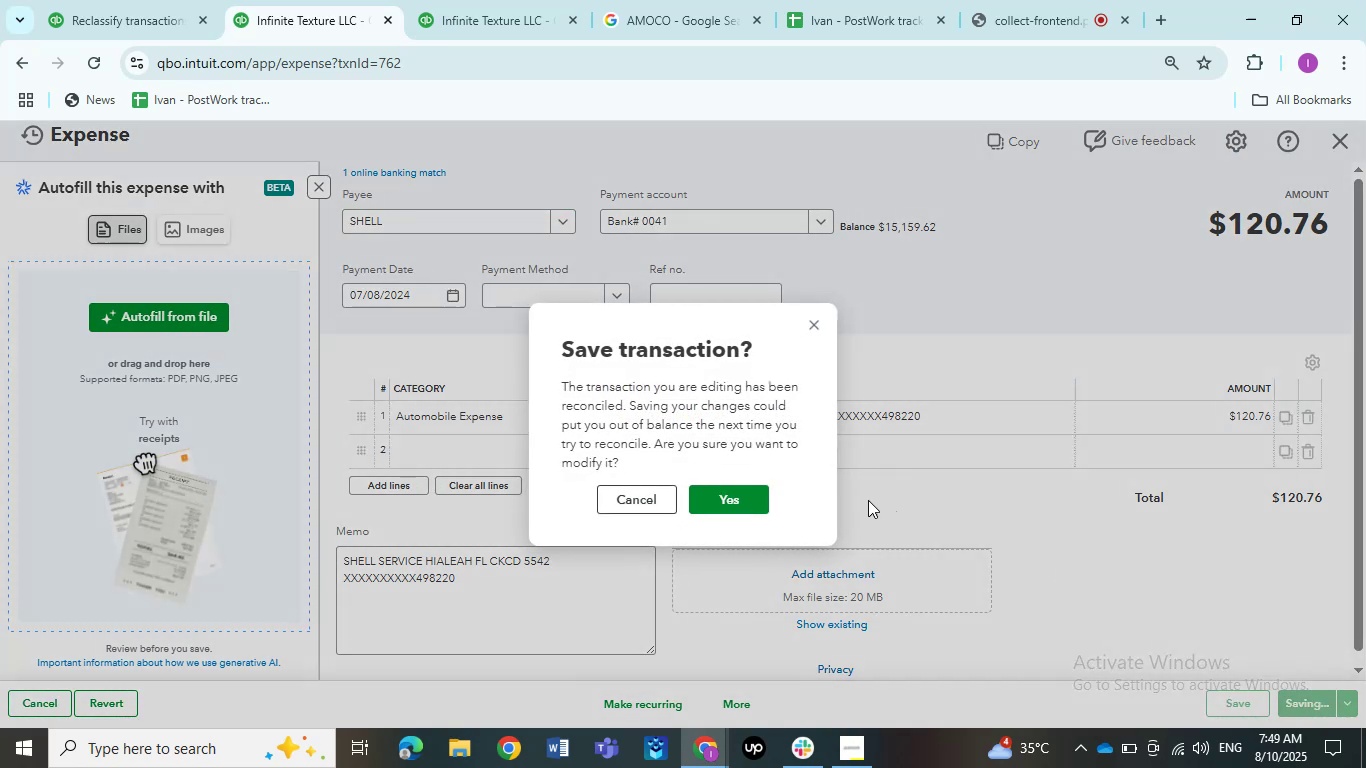 
left_click([726, 505])
 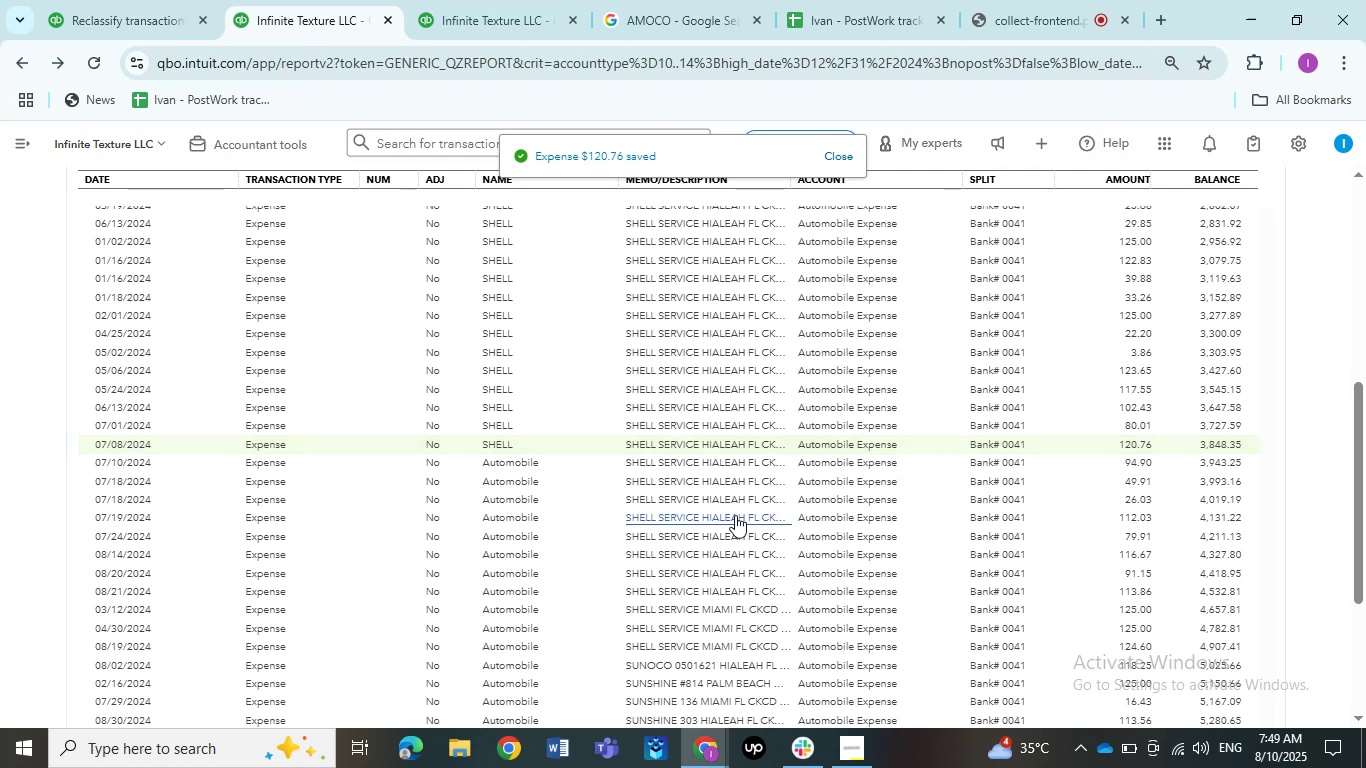 
wait(6.96)
 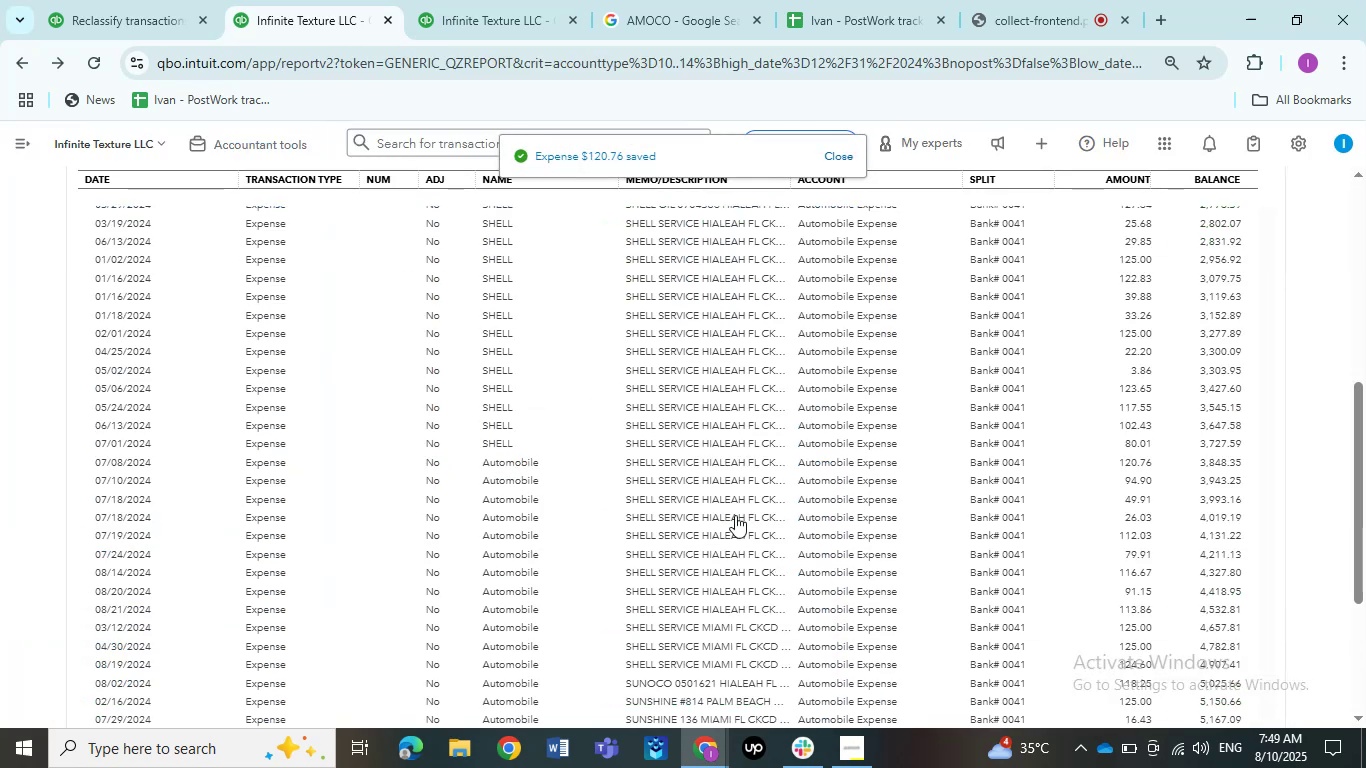 
left_click([716, 465])
 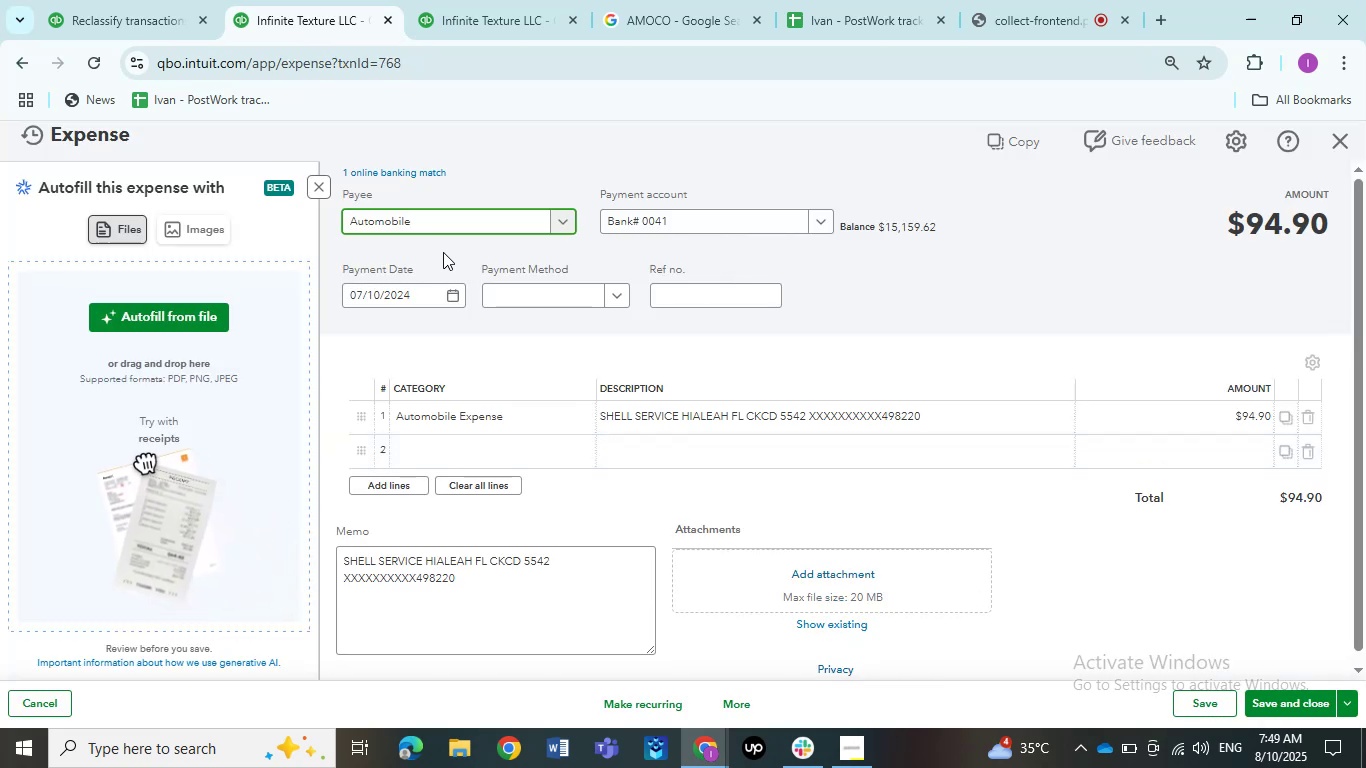 
wait(11.08)
 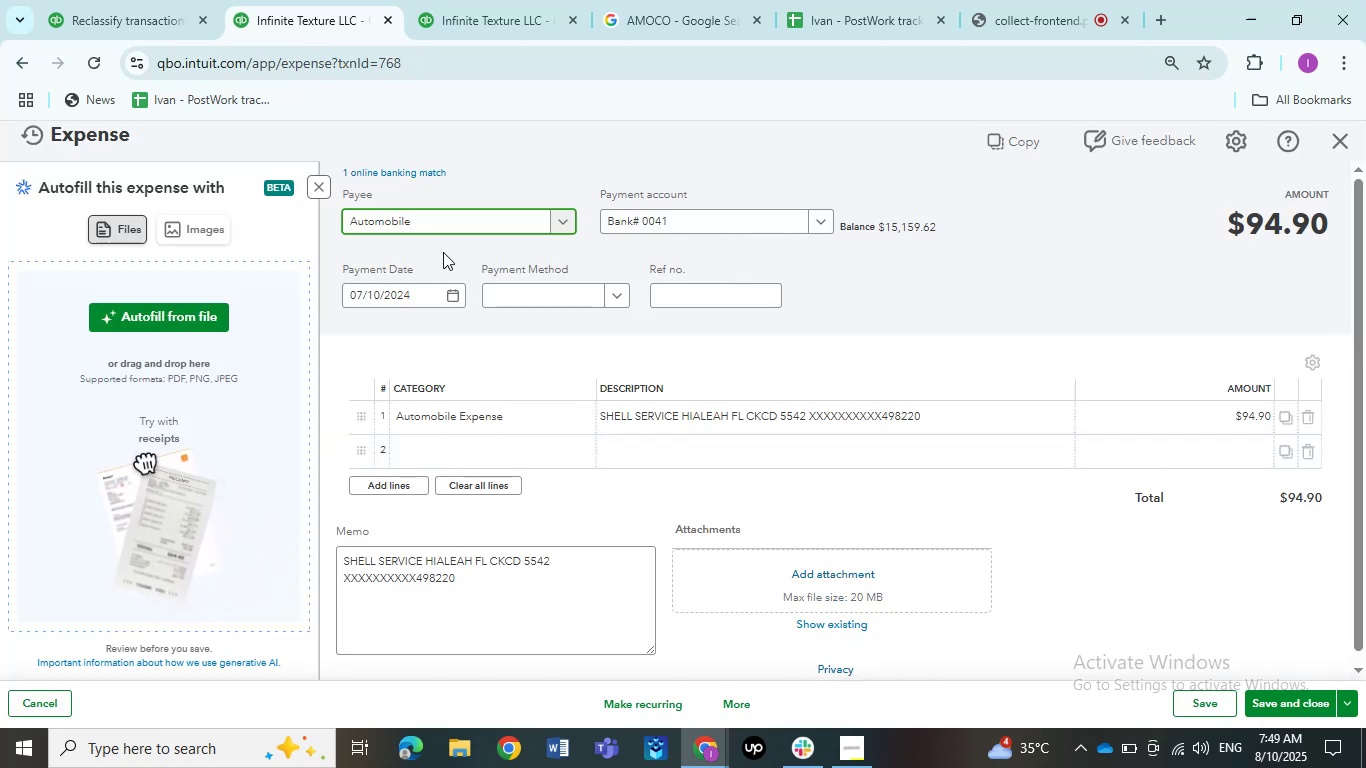 
left_click([407, 221])
 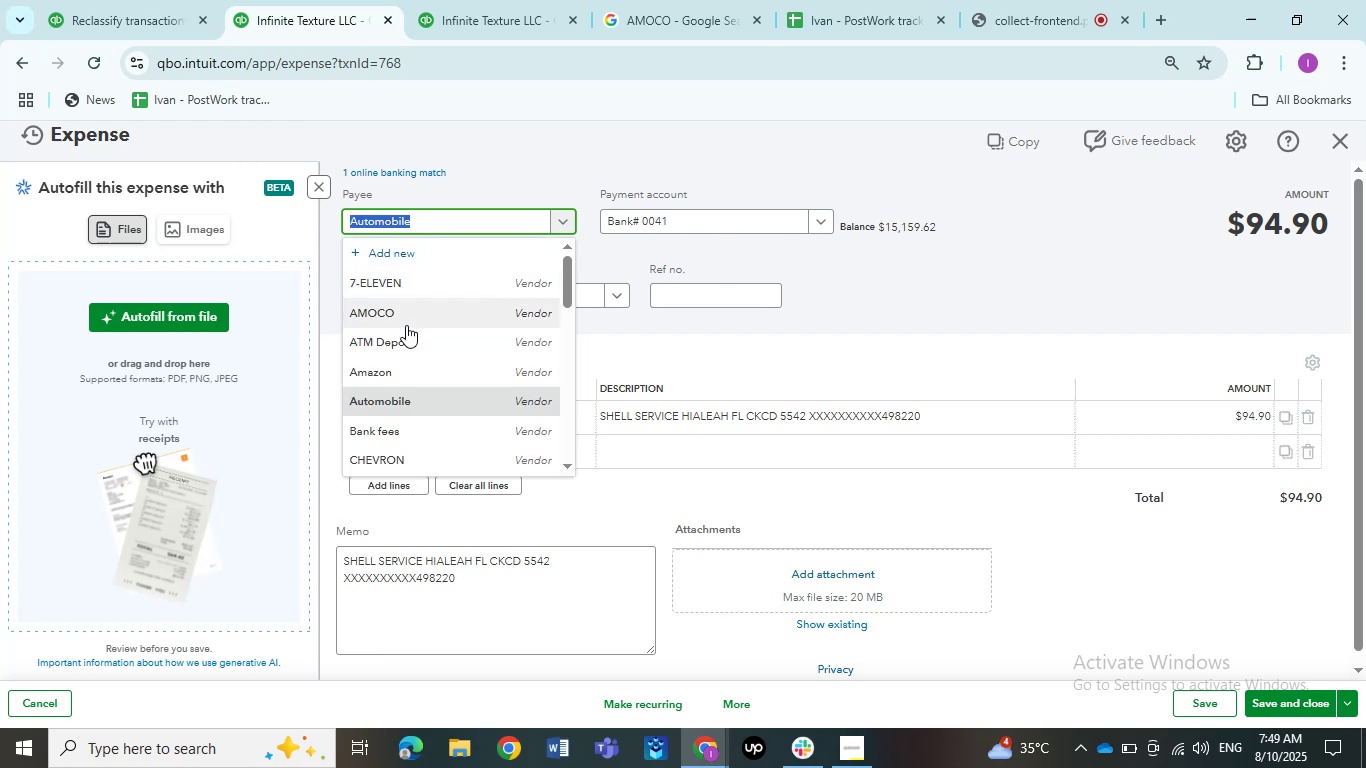 
scroll: coordinate [398, 417], scroll_direction: down, amount: 5.0
 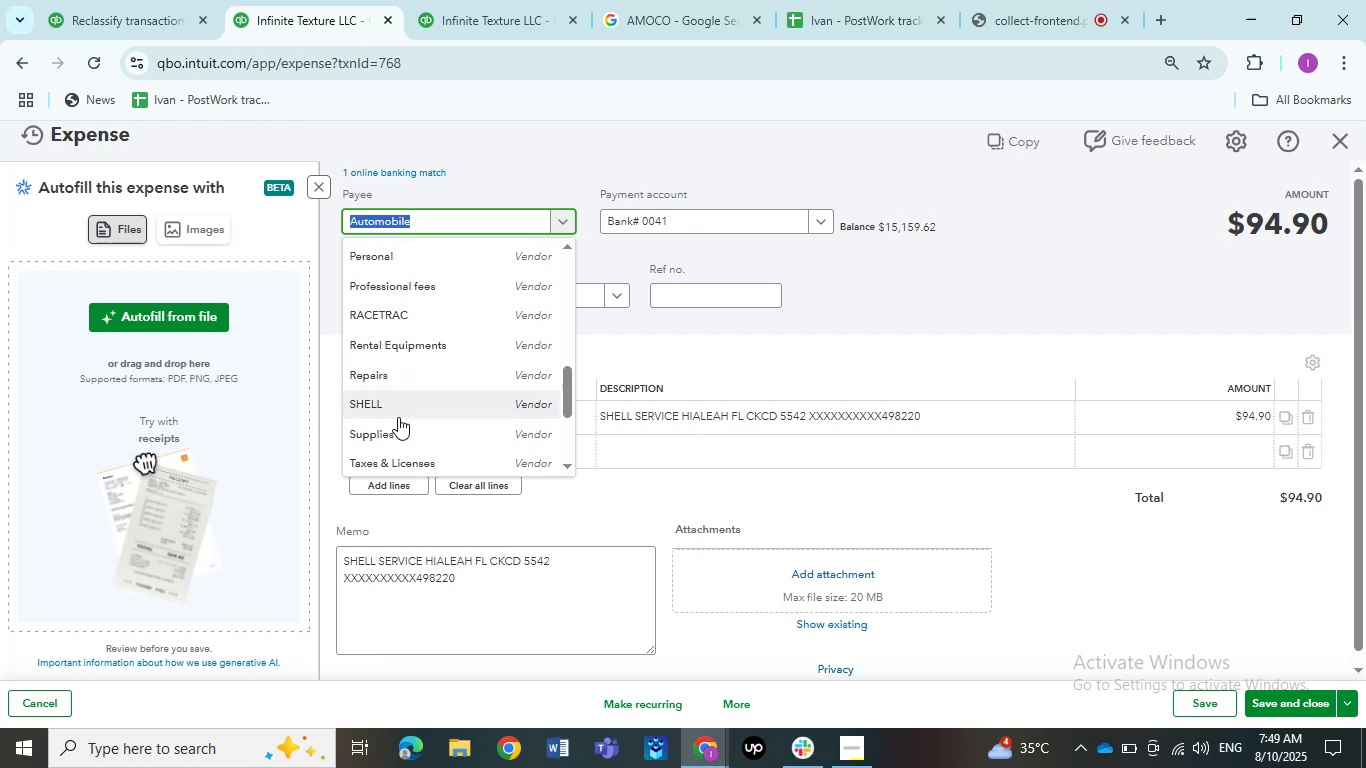 
left_click([397, 416])
 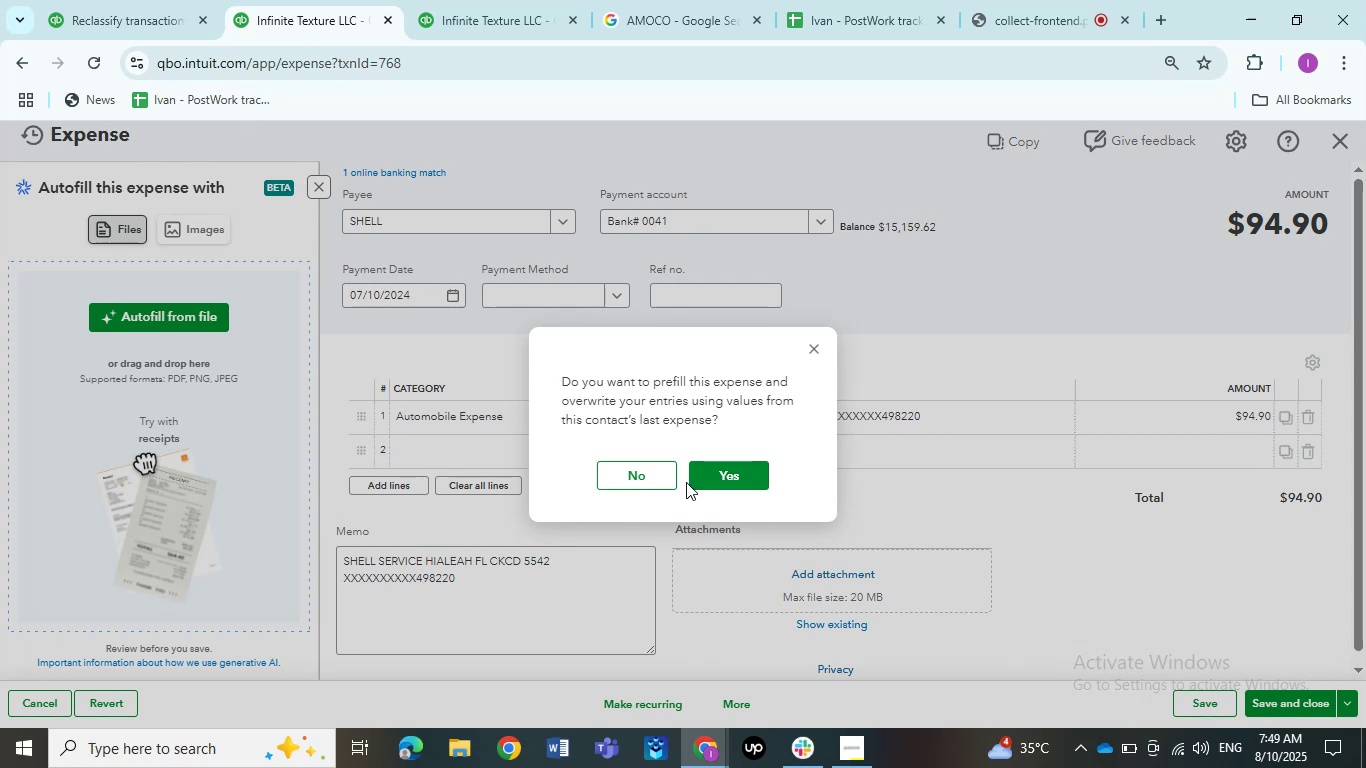 
left_click([630, 474])
 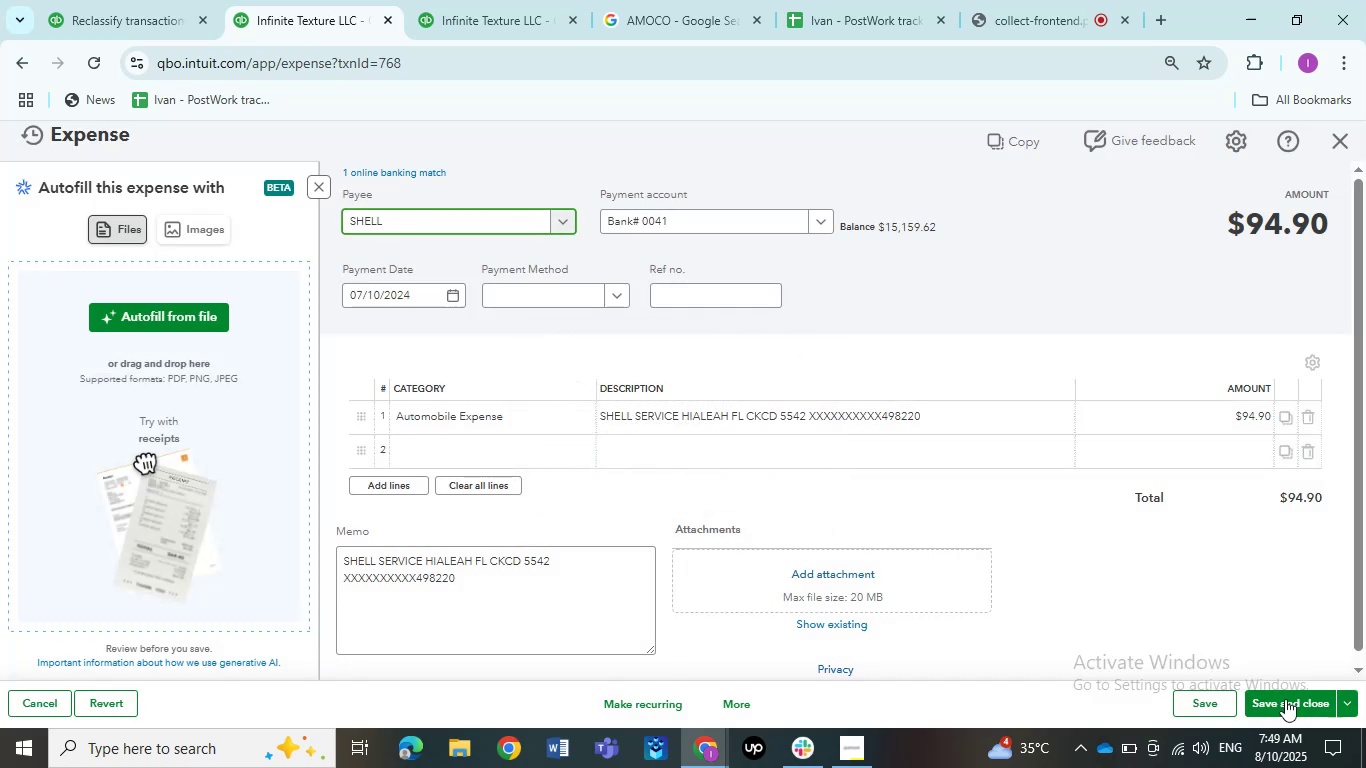 
left_click([1257, 697])
 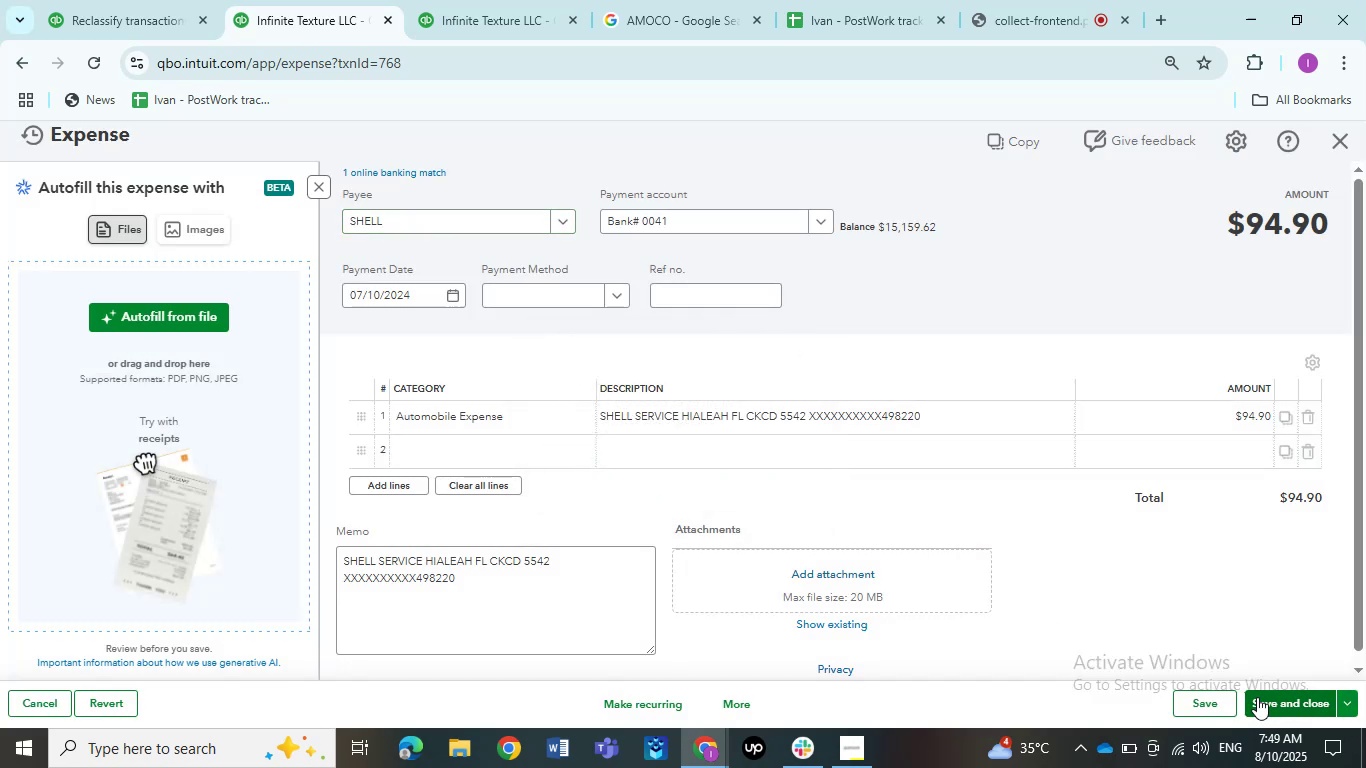 
left_click([1257, 697])
 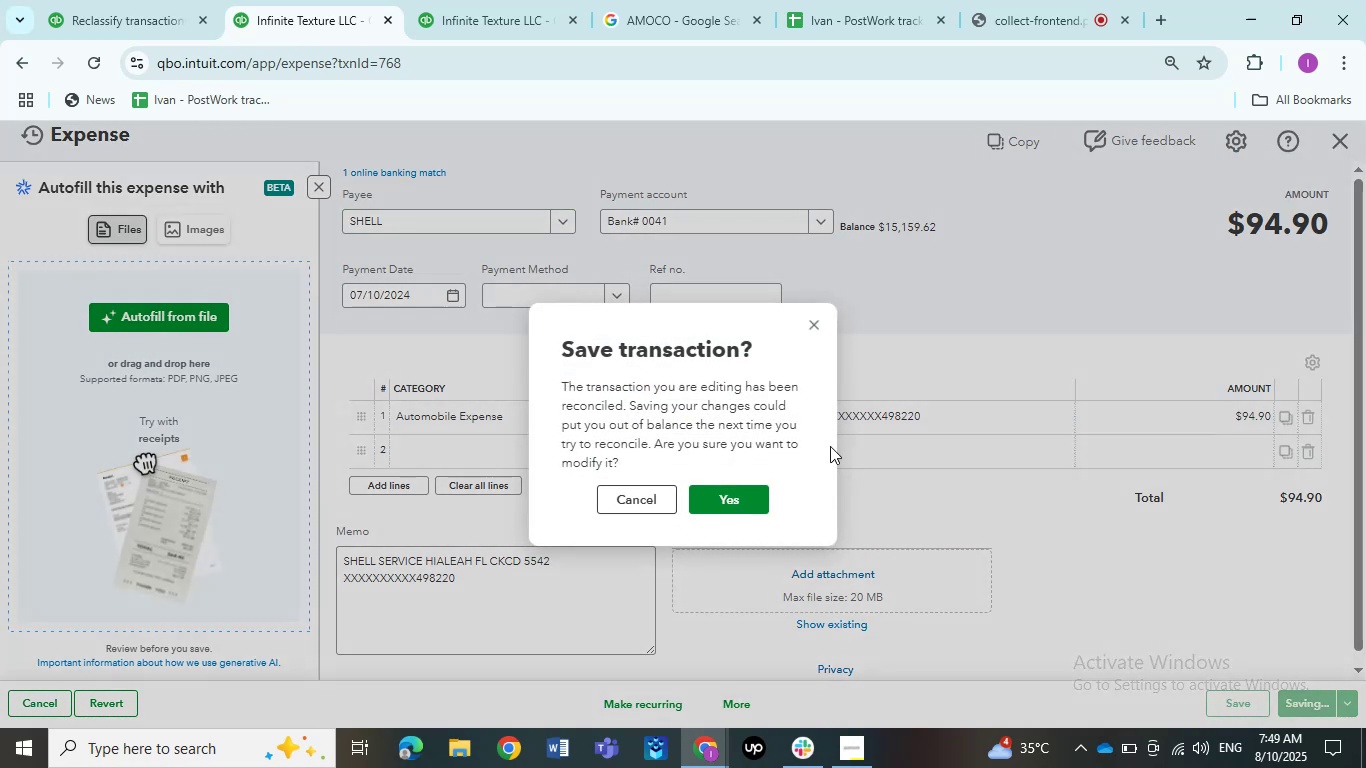 
left_click([700, 490])
 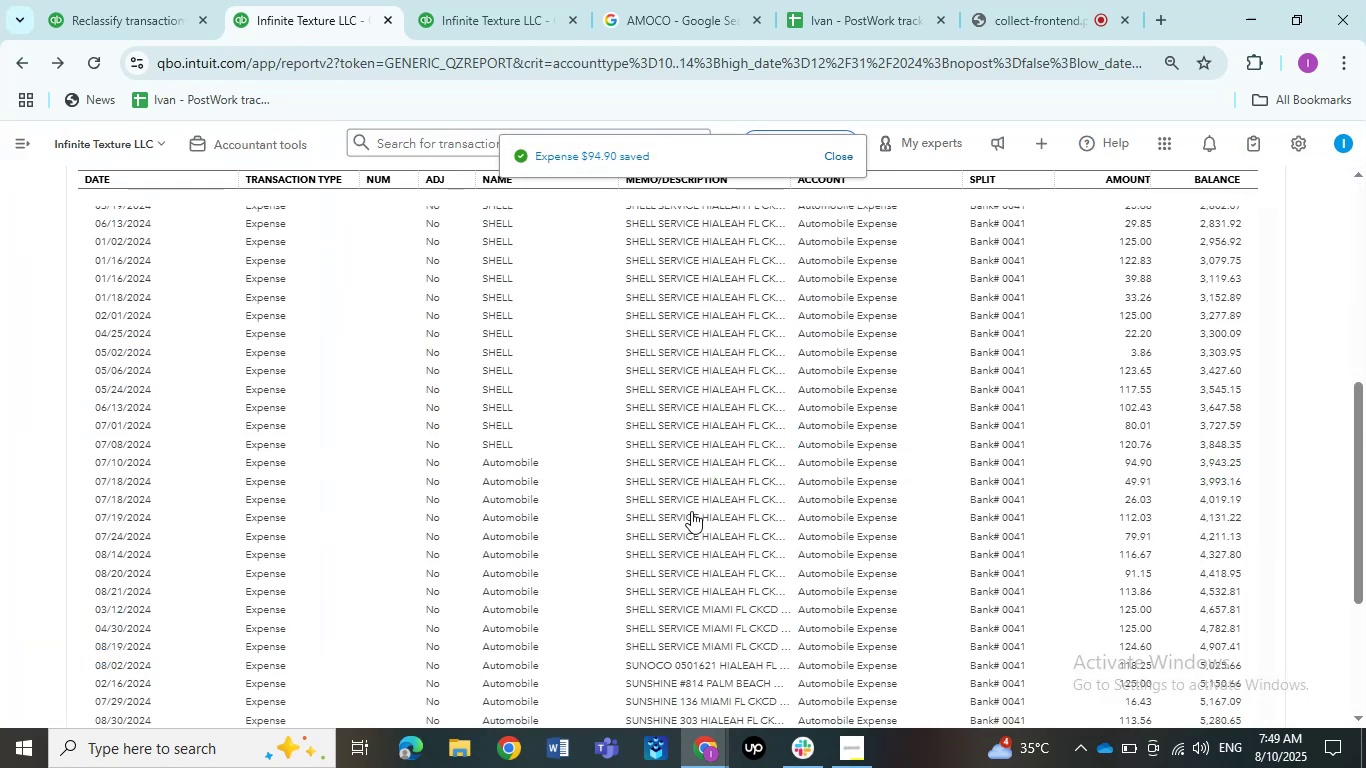 
scroll: coordinate [664, 596], scroll_direction: down, amount: 3.0
 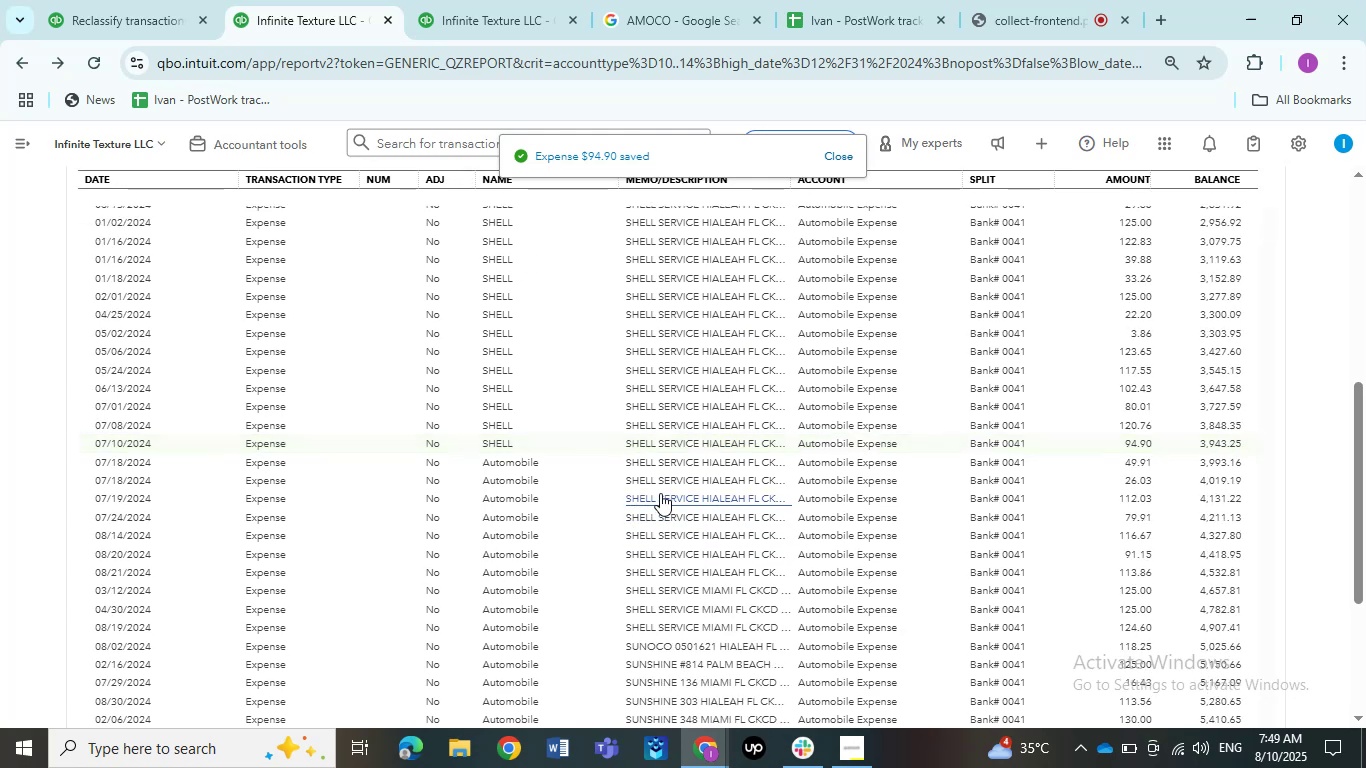 
left_click([660, 462])
 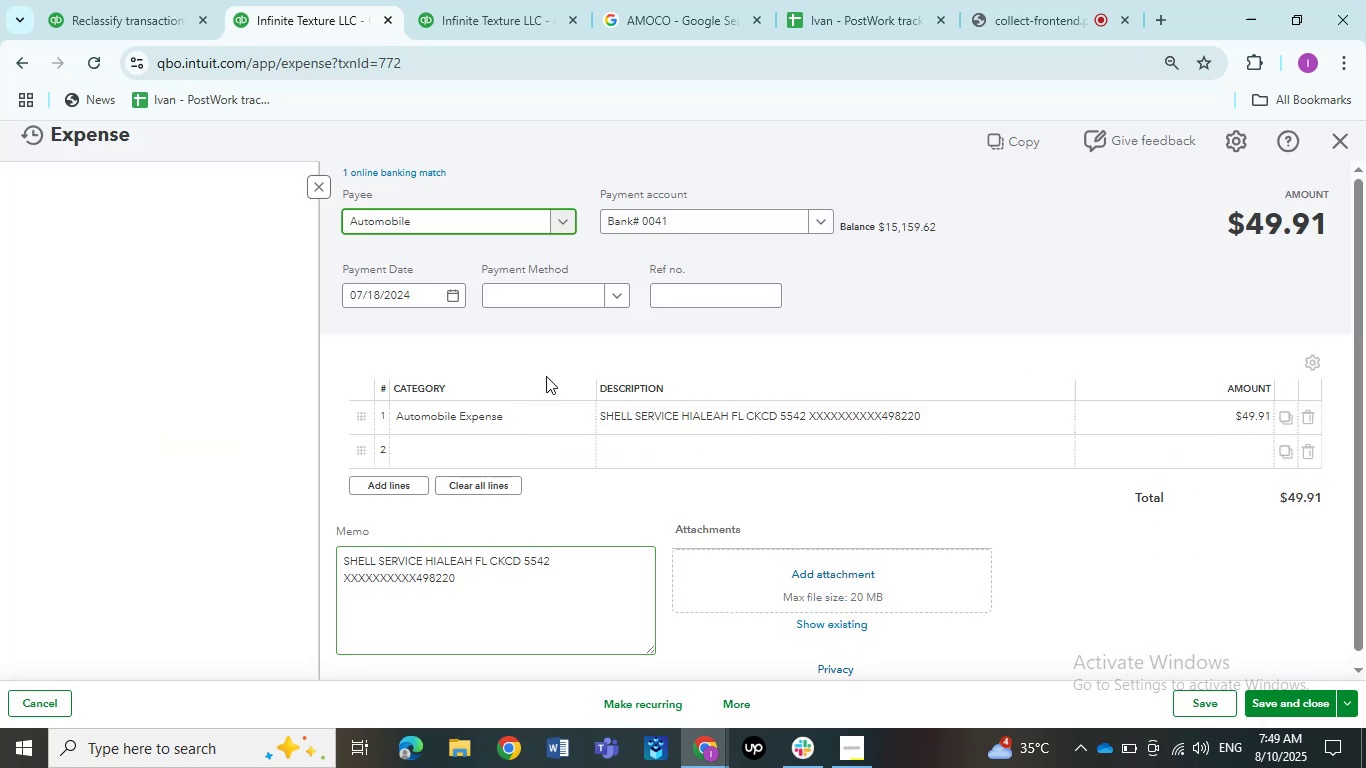 
left_click([508, 411])
 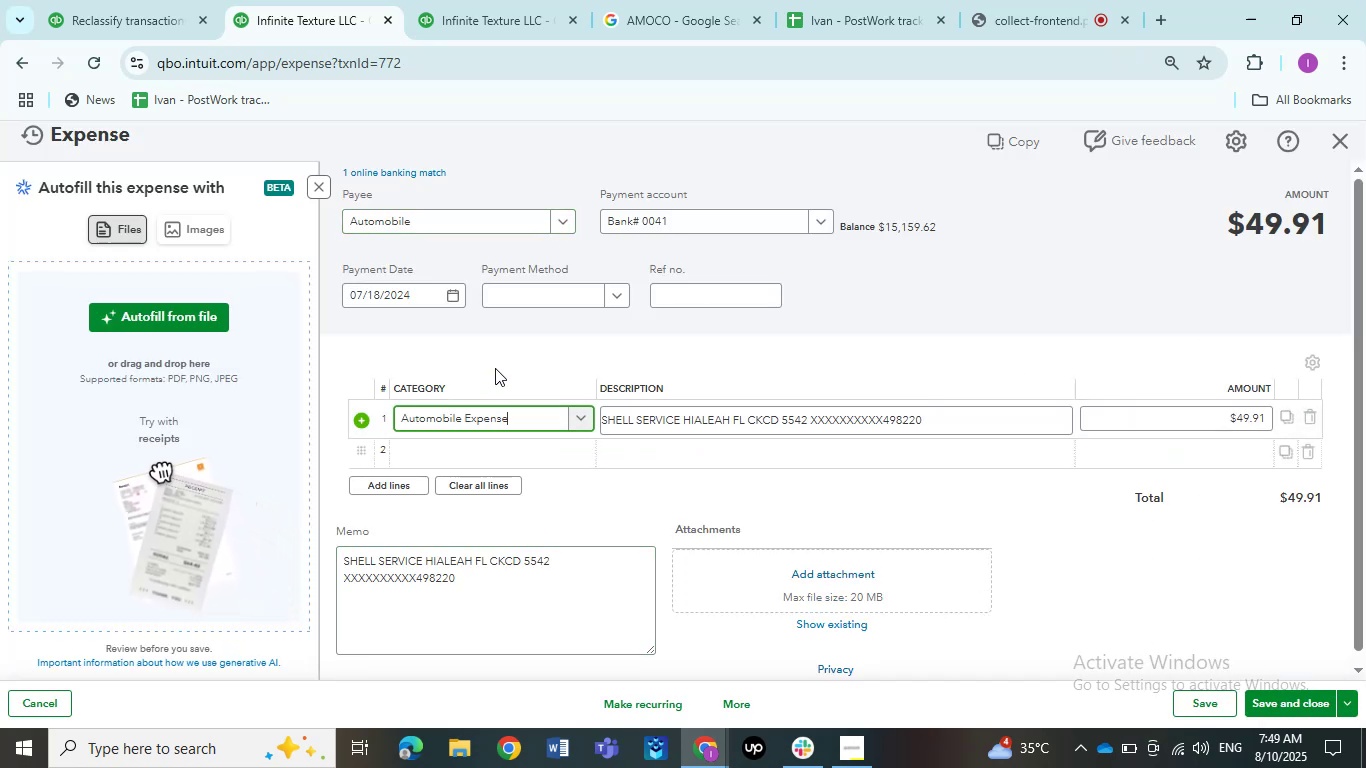 
left_click([495, 368])
 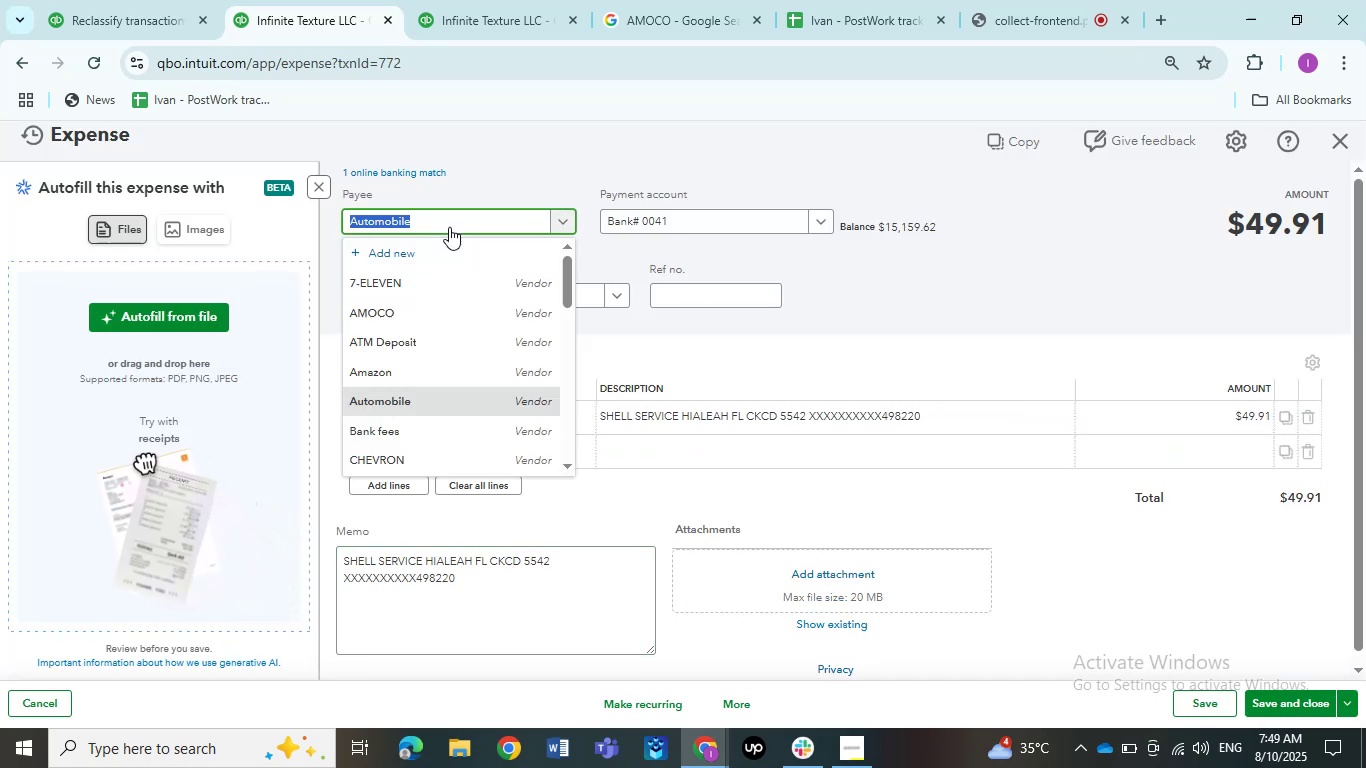 
scroll: coordinate [487, 421], scroll_direction: down, amount: 5.0
 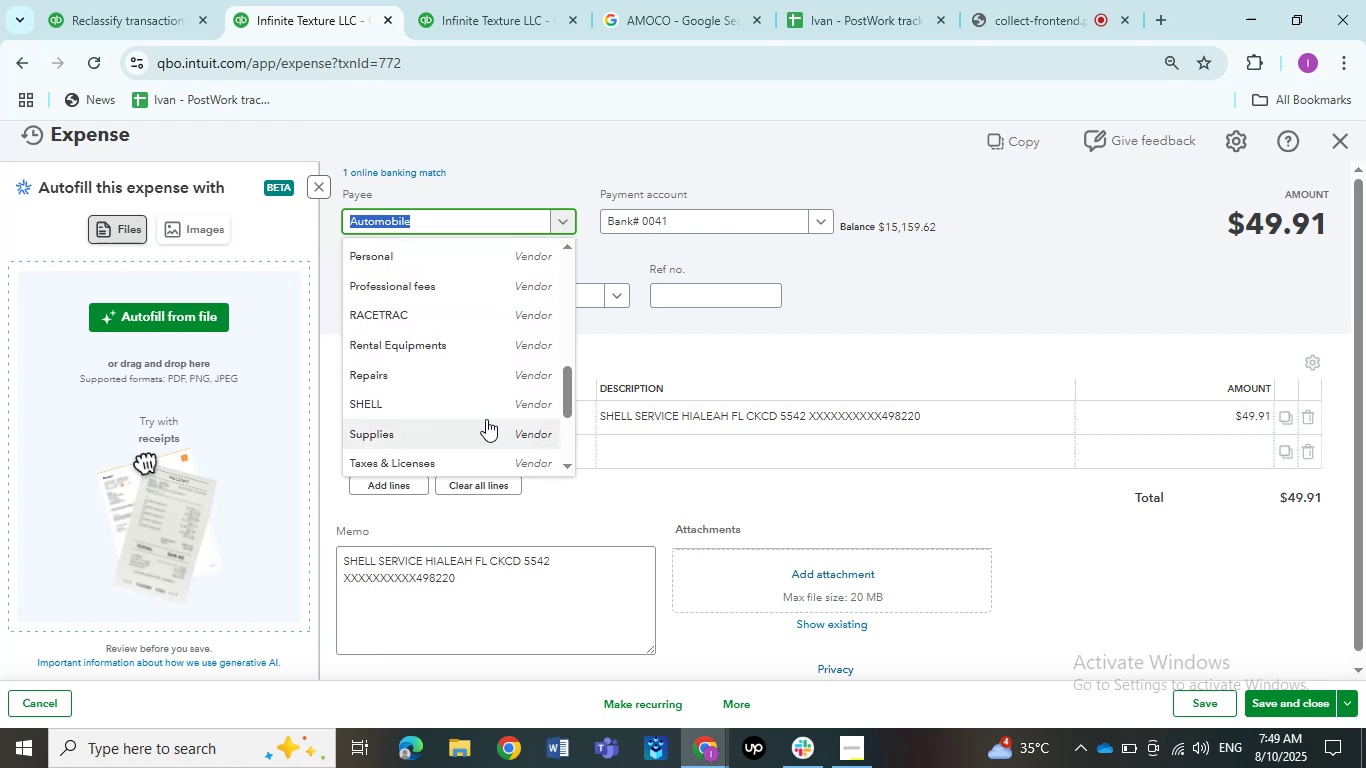 
left_click([482, 399])
 